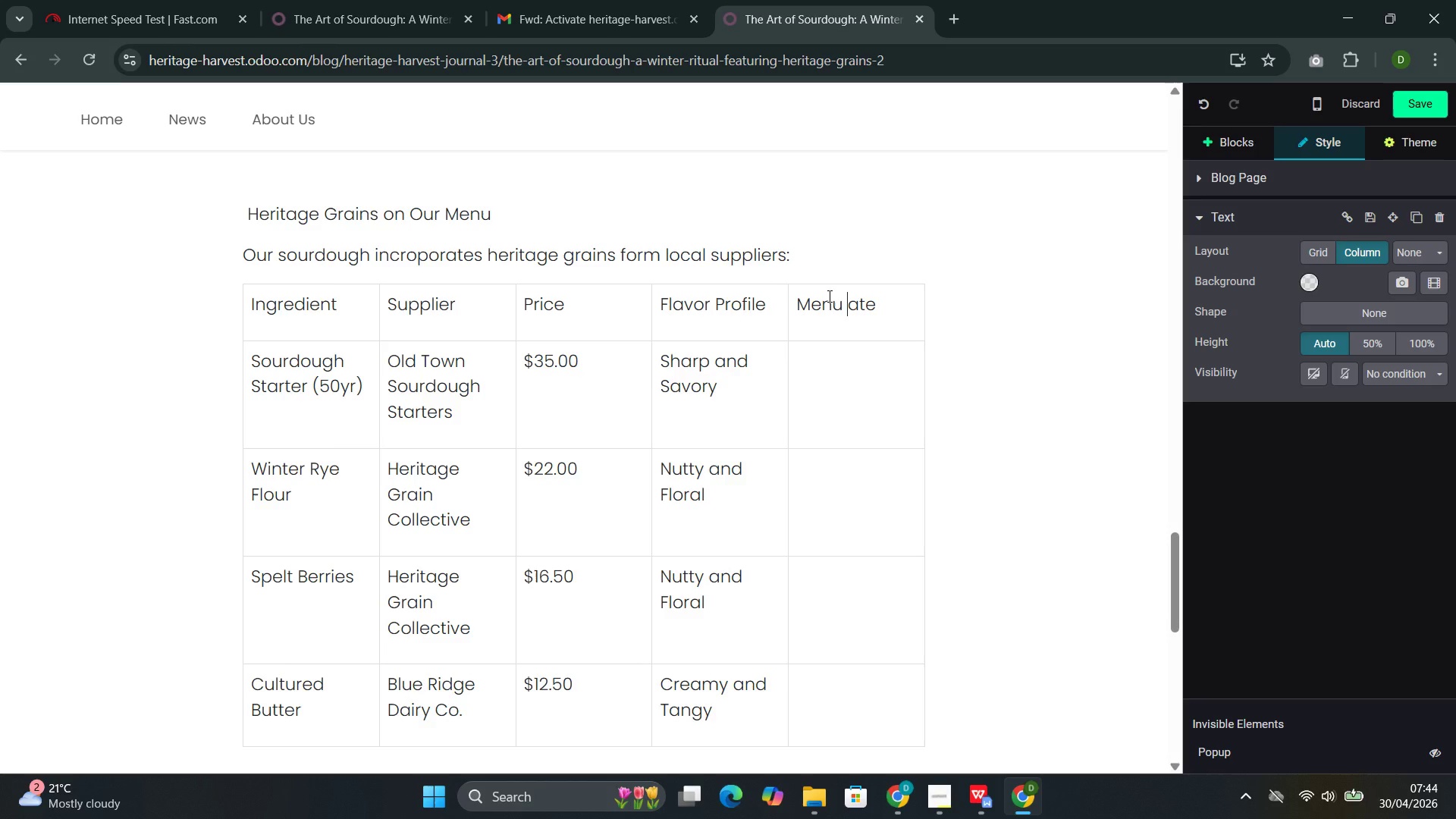 
key(Shift+C)
 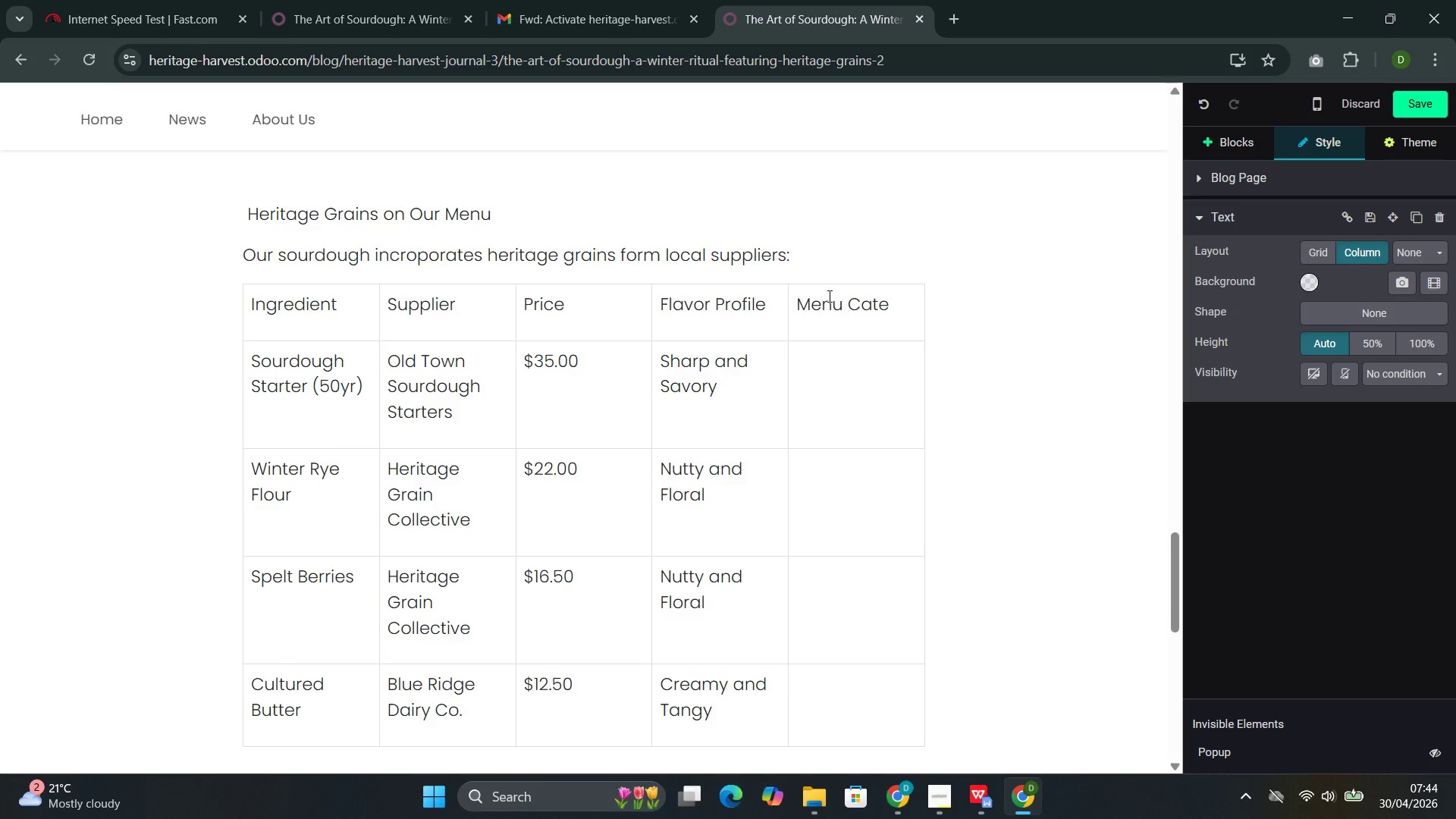 
key(ArrowRight)
 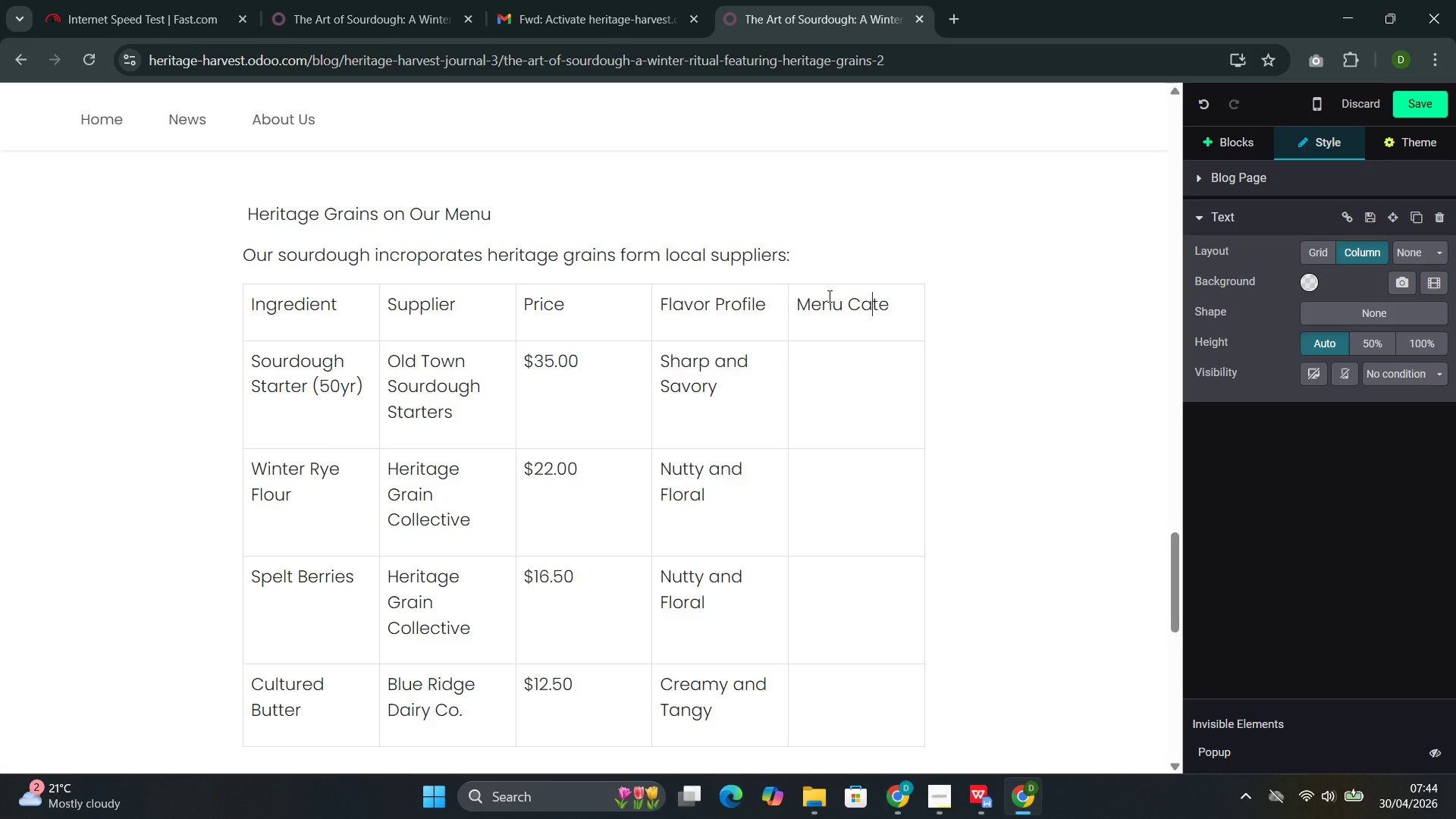 
key(ArrowRight)
 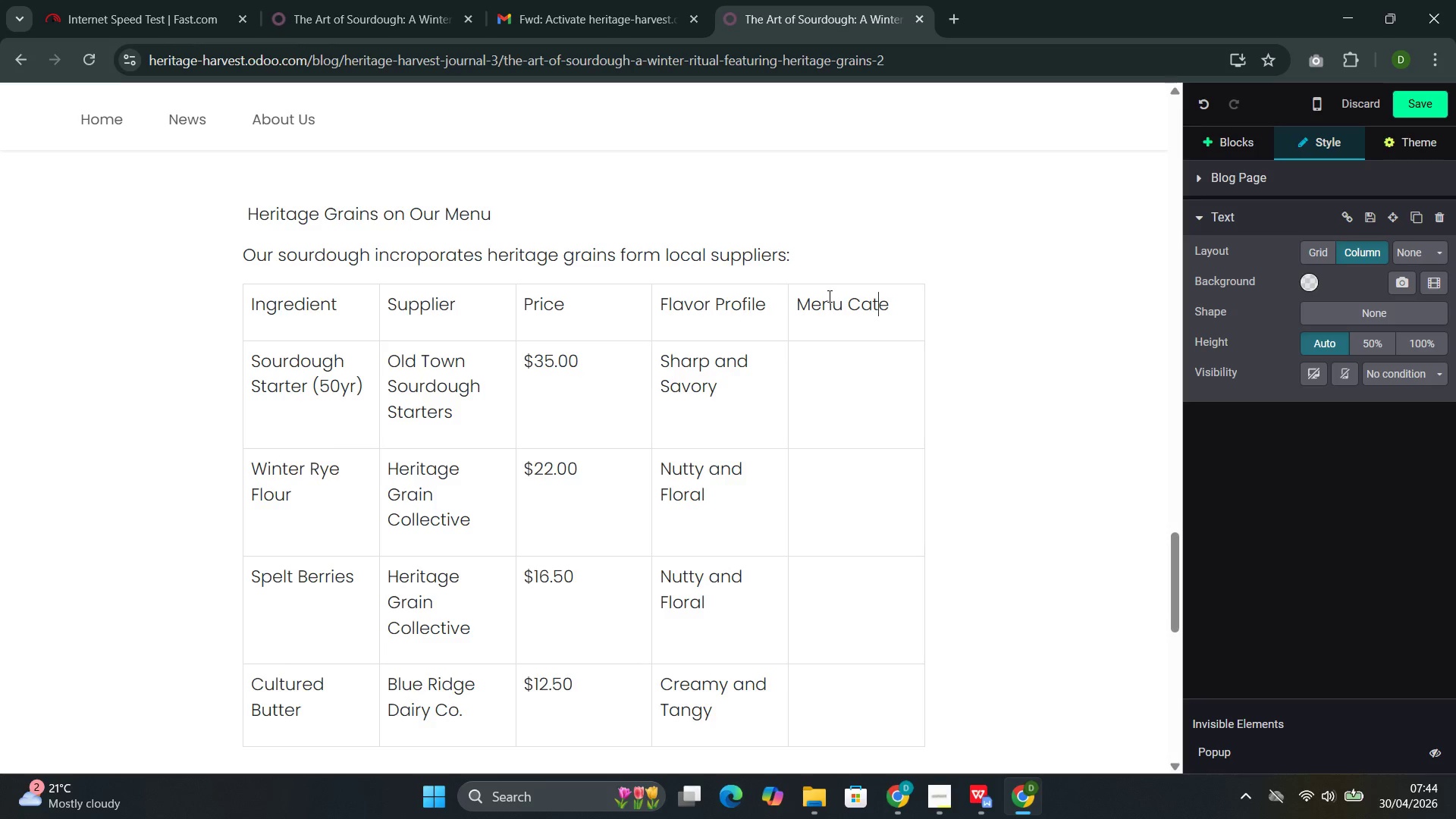 
key(ArrowRight)
 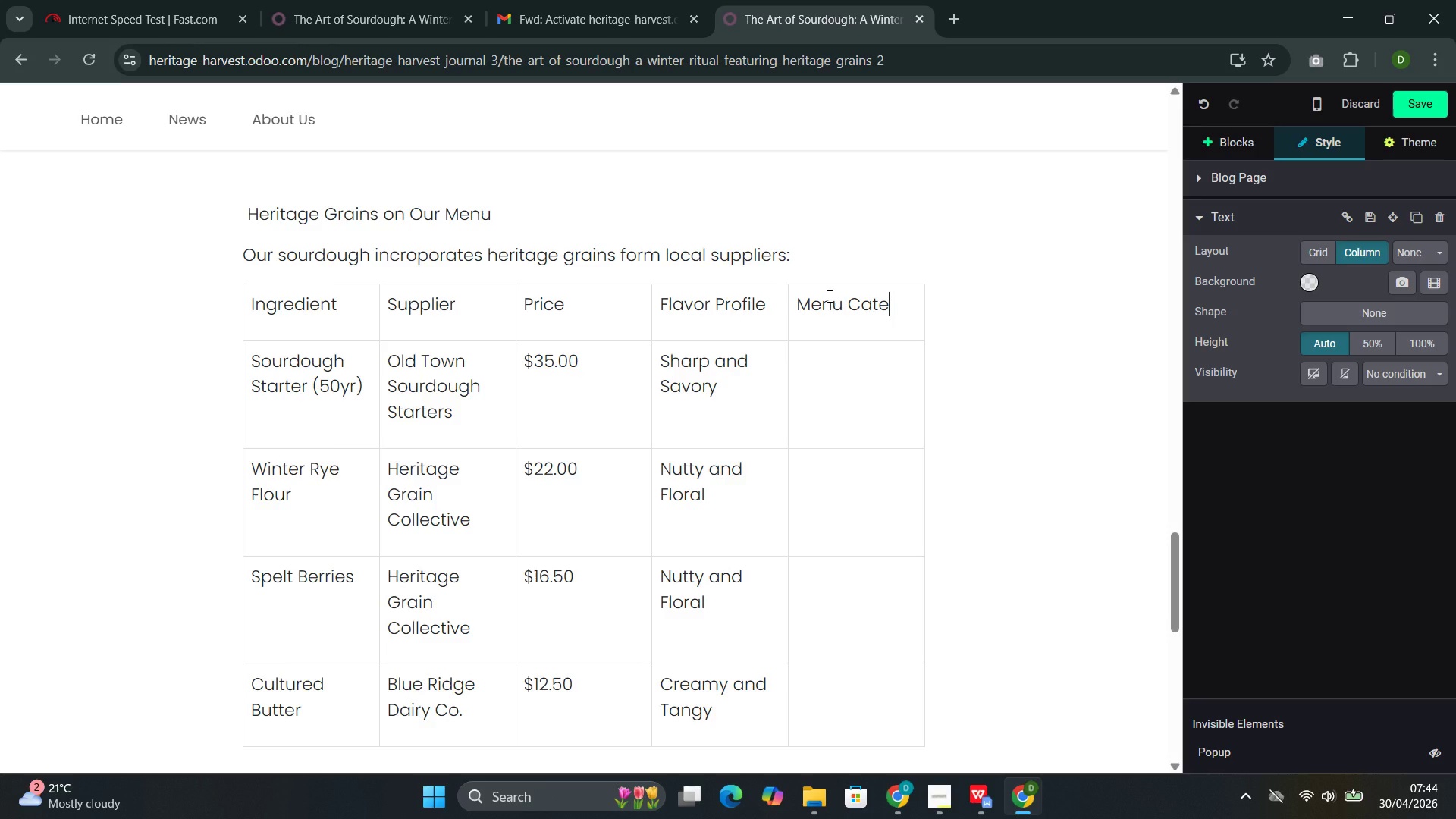 
type(gory)
 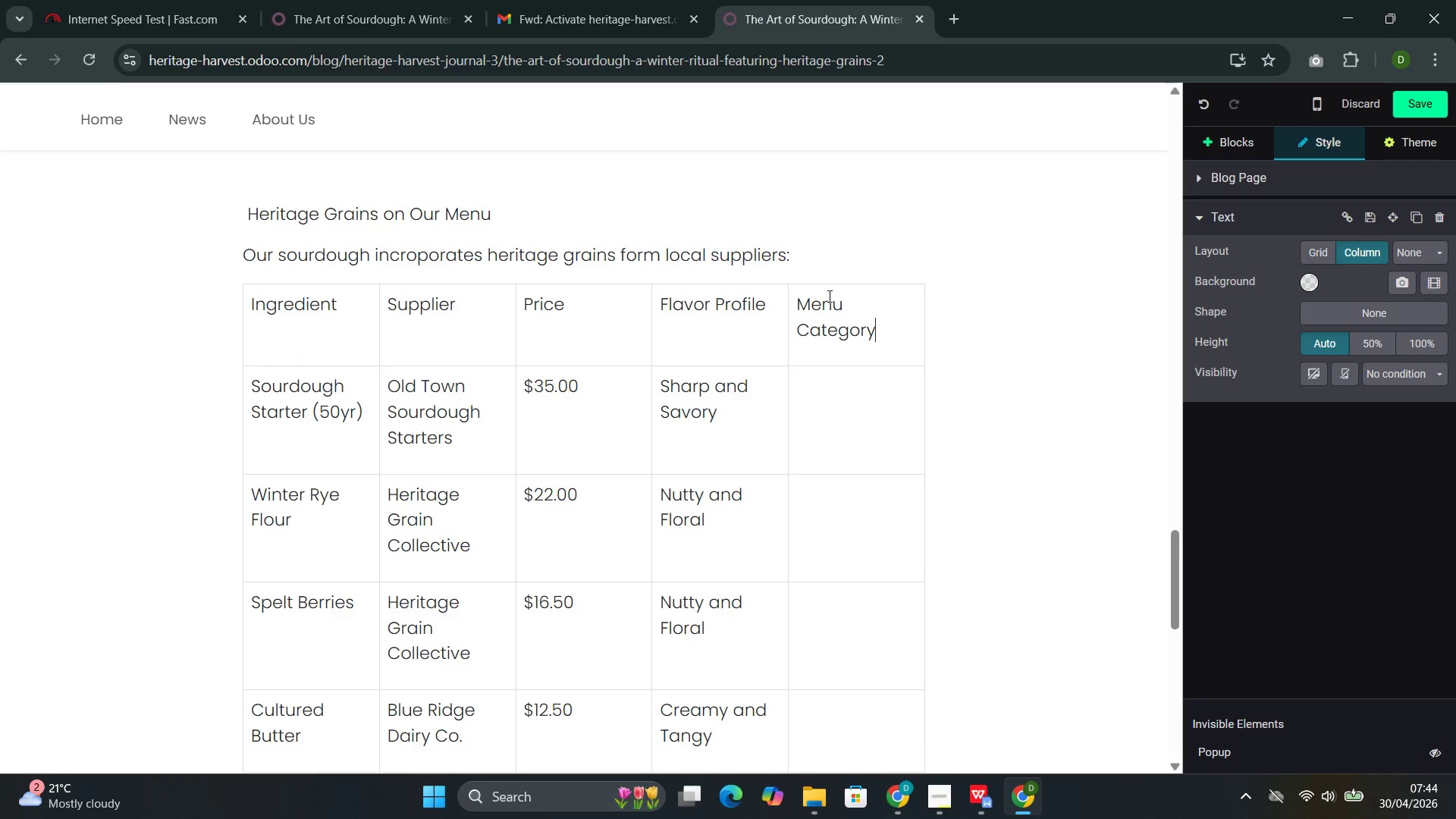 
left_click([825, 405])
 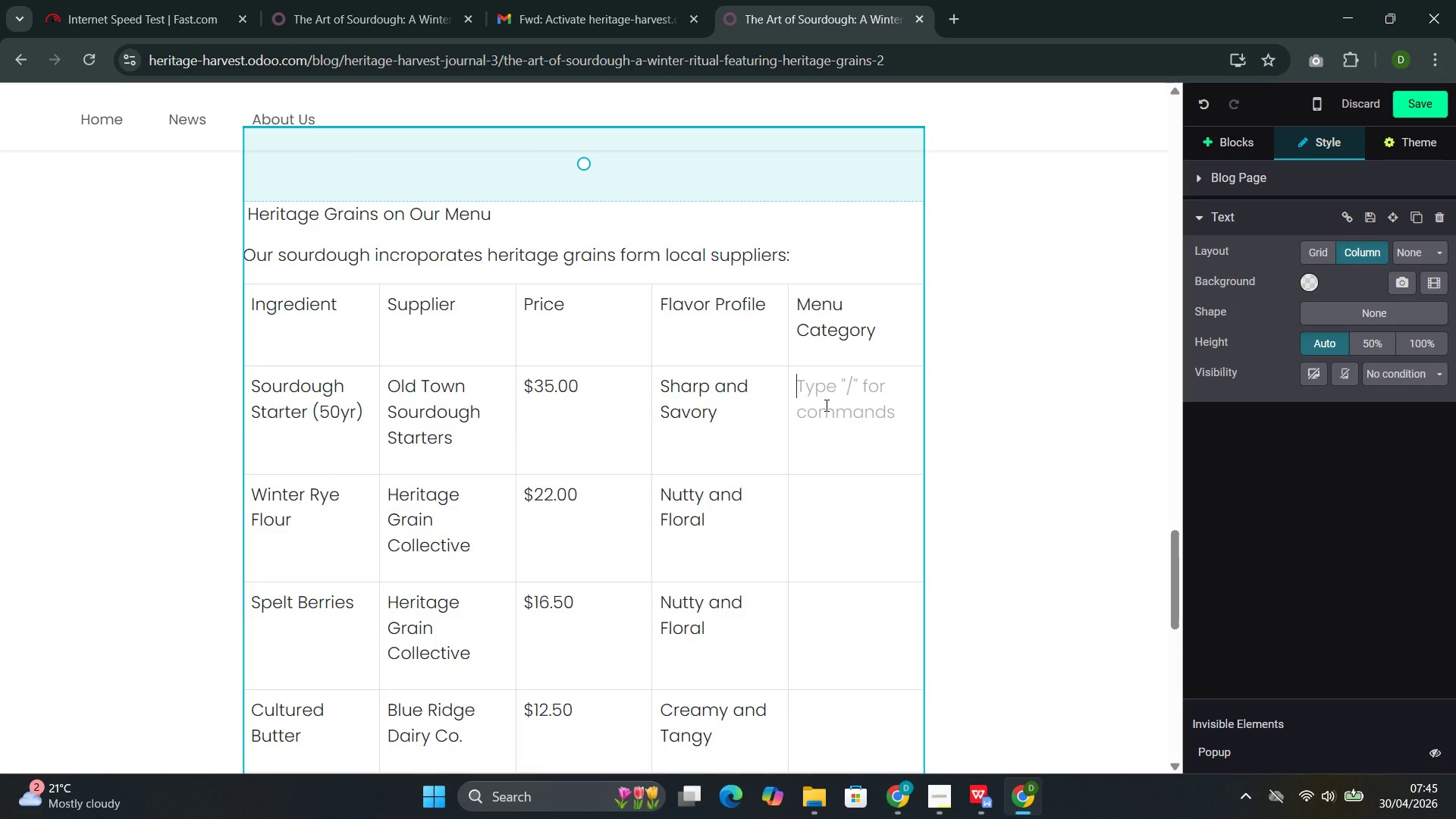 
wait(6.5)
 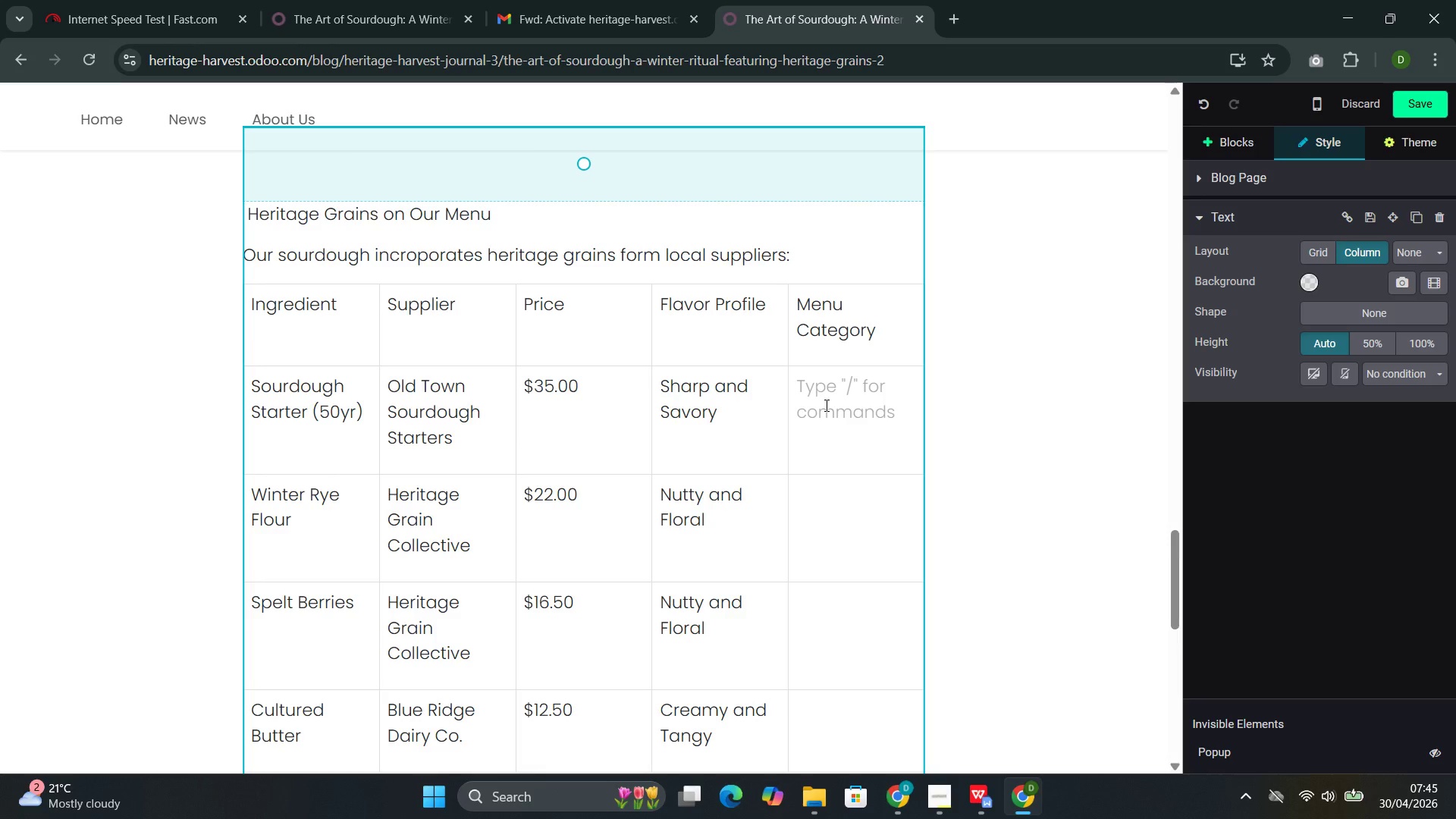 
type(Bakery & Grains)
 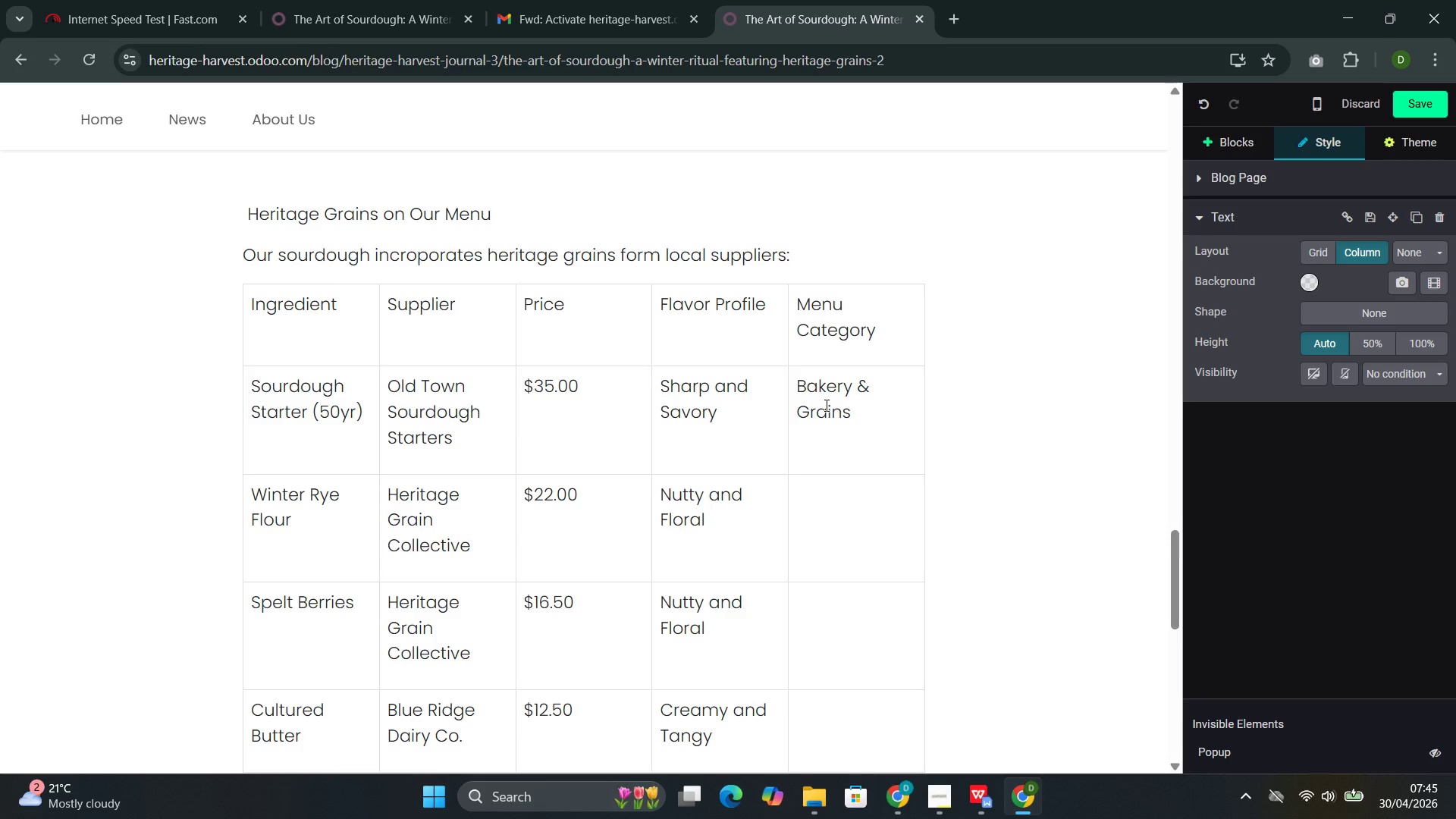 
left_click_drag(start_coordinate=[864, 414], to_coordinate=[799, 385])
 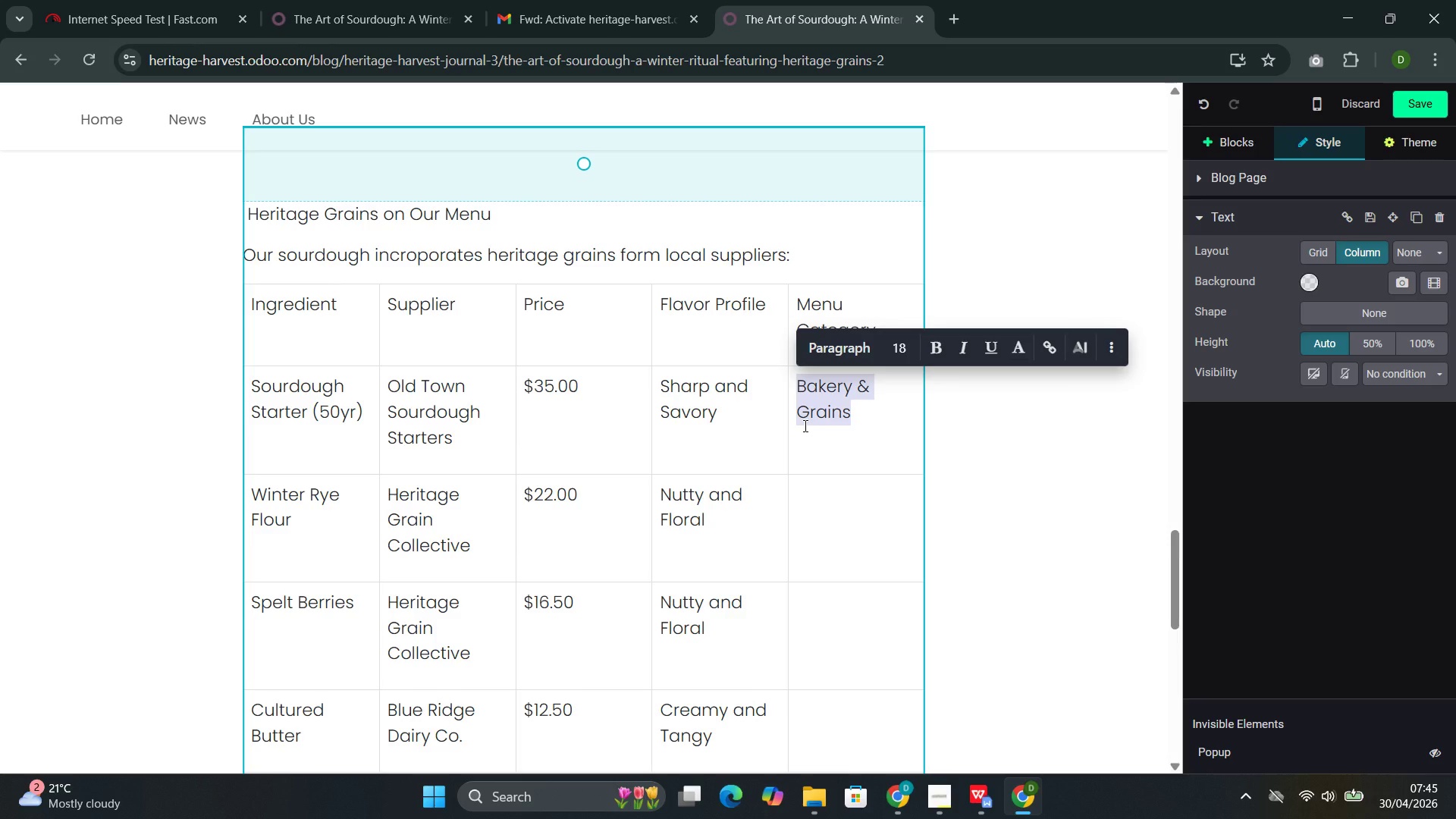 
key(Control+C)
 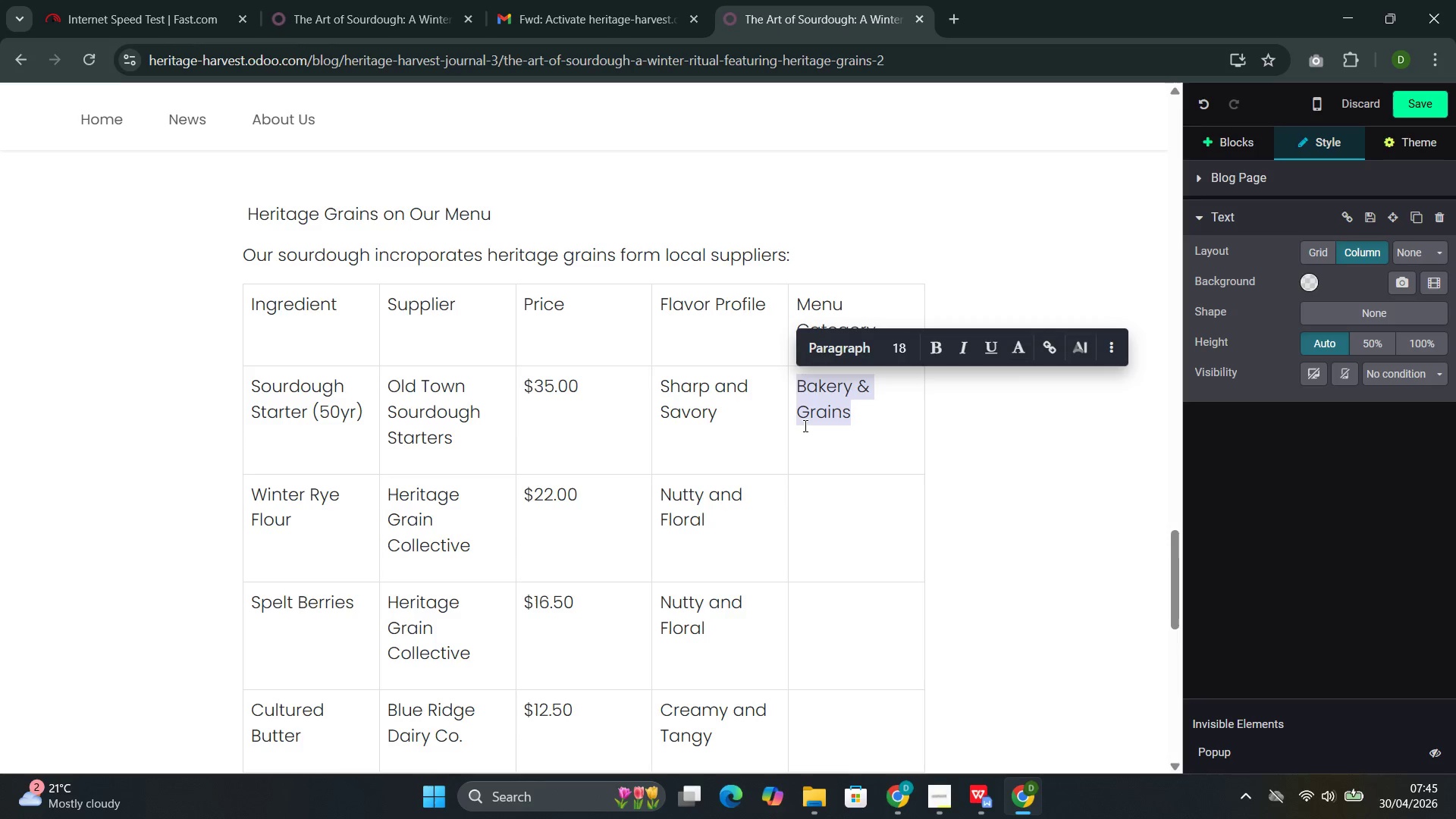 
key(Control+C)
 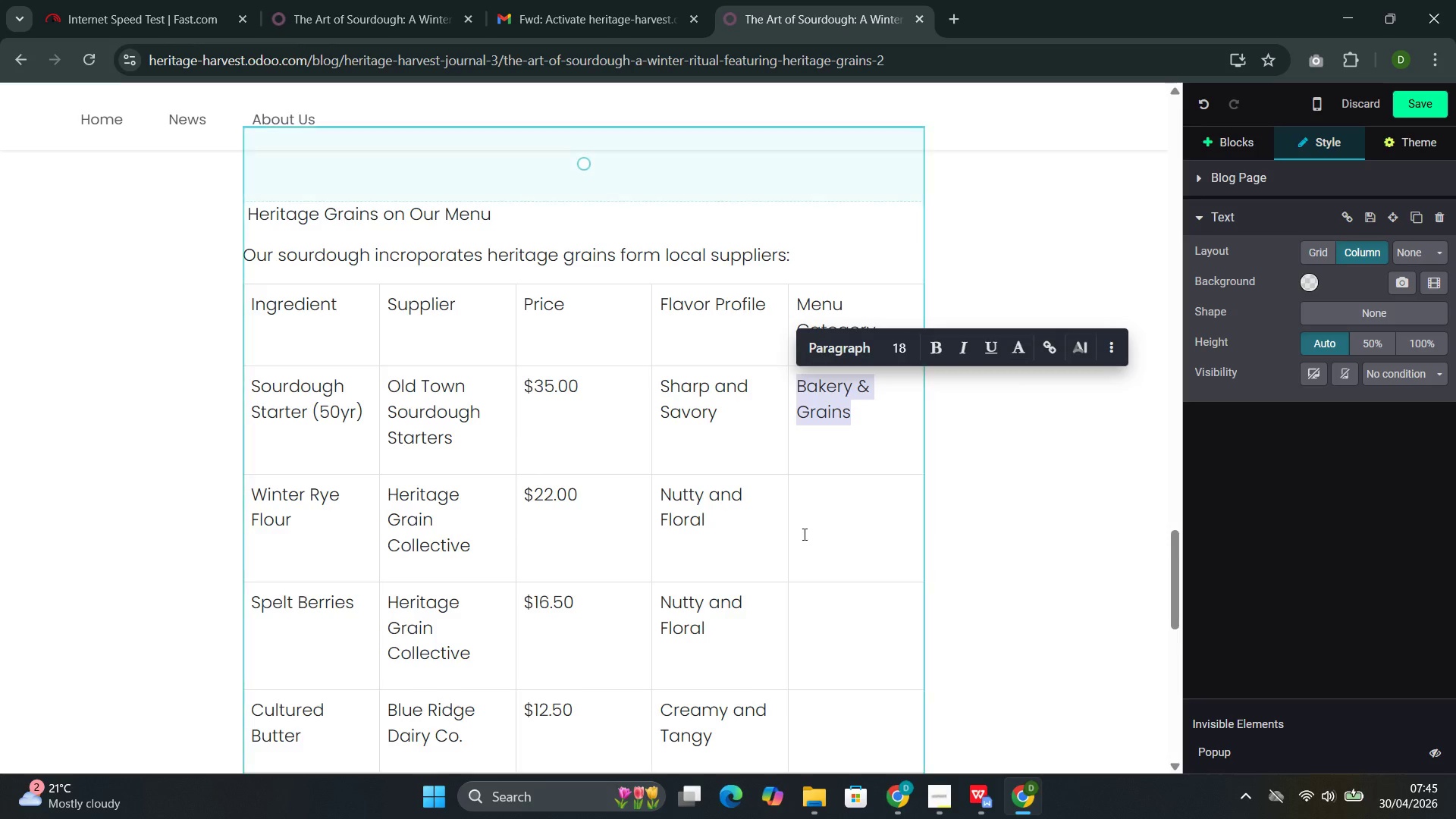 
left_click([805, 534])
 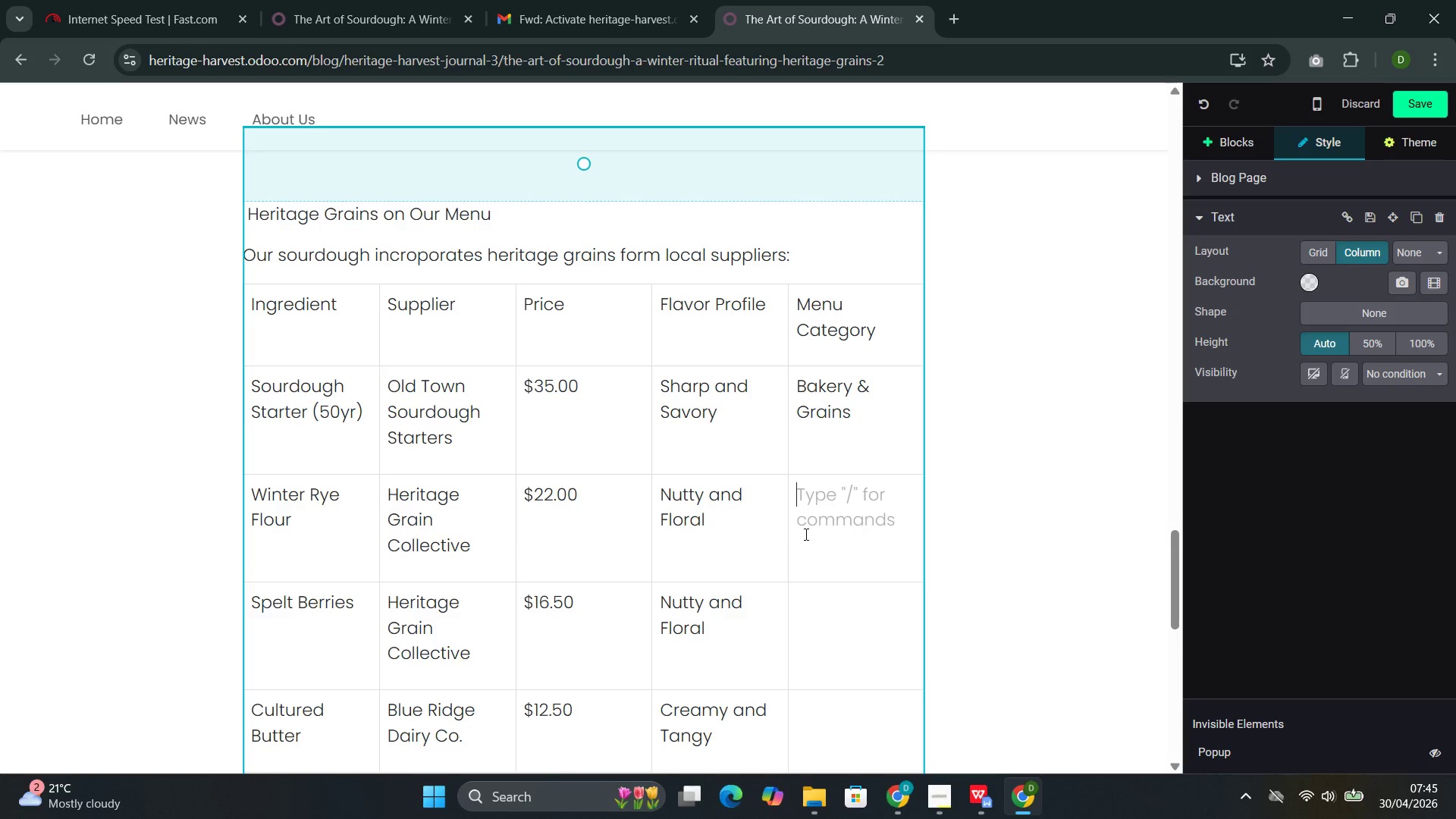 
key(Control+V)
 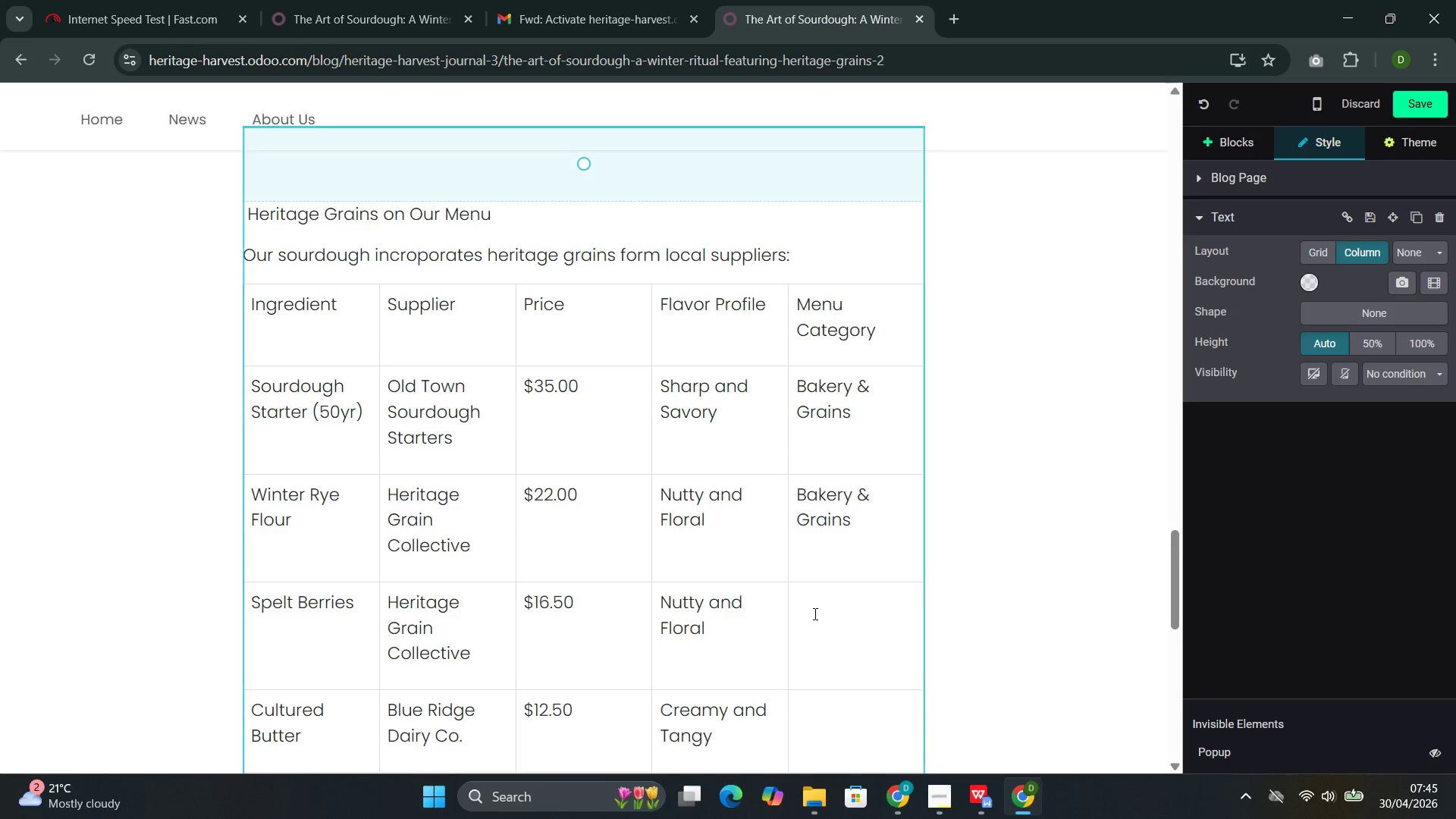 
left_click([814, 613])
 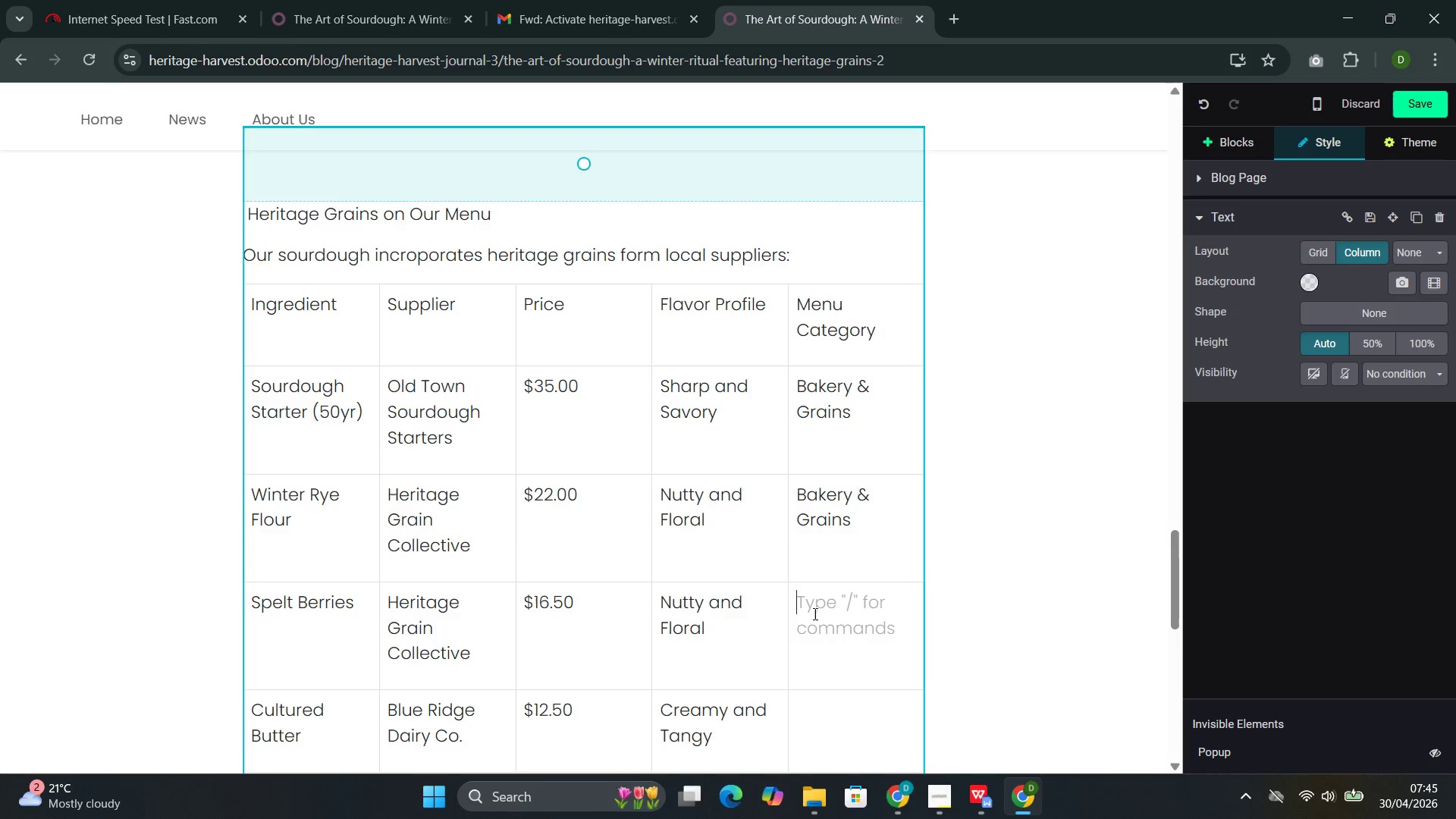 
key(Control+V)
 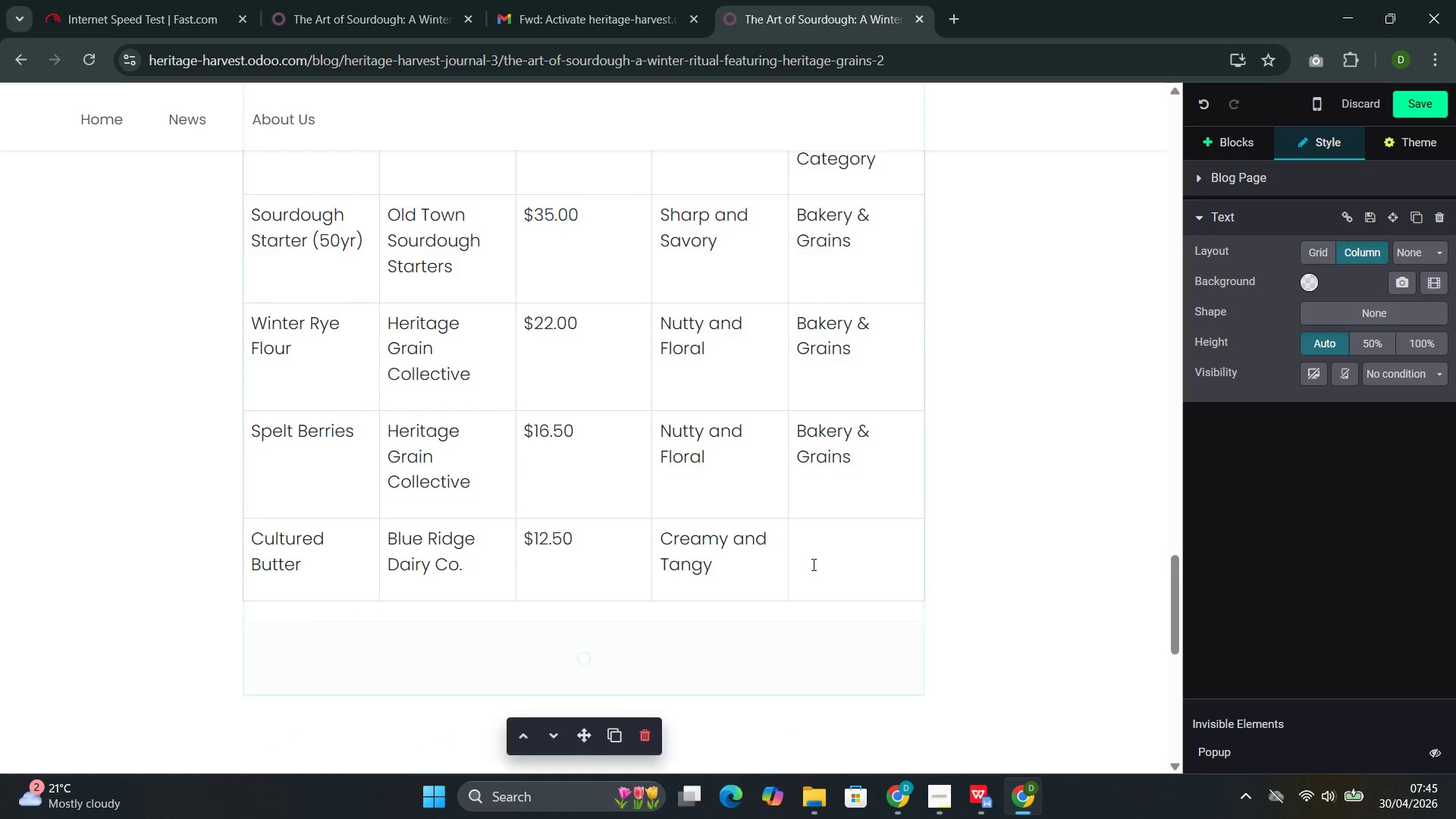 
left_click([809, 544])
 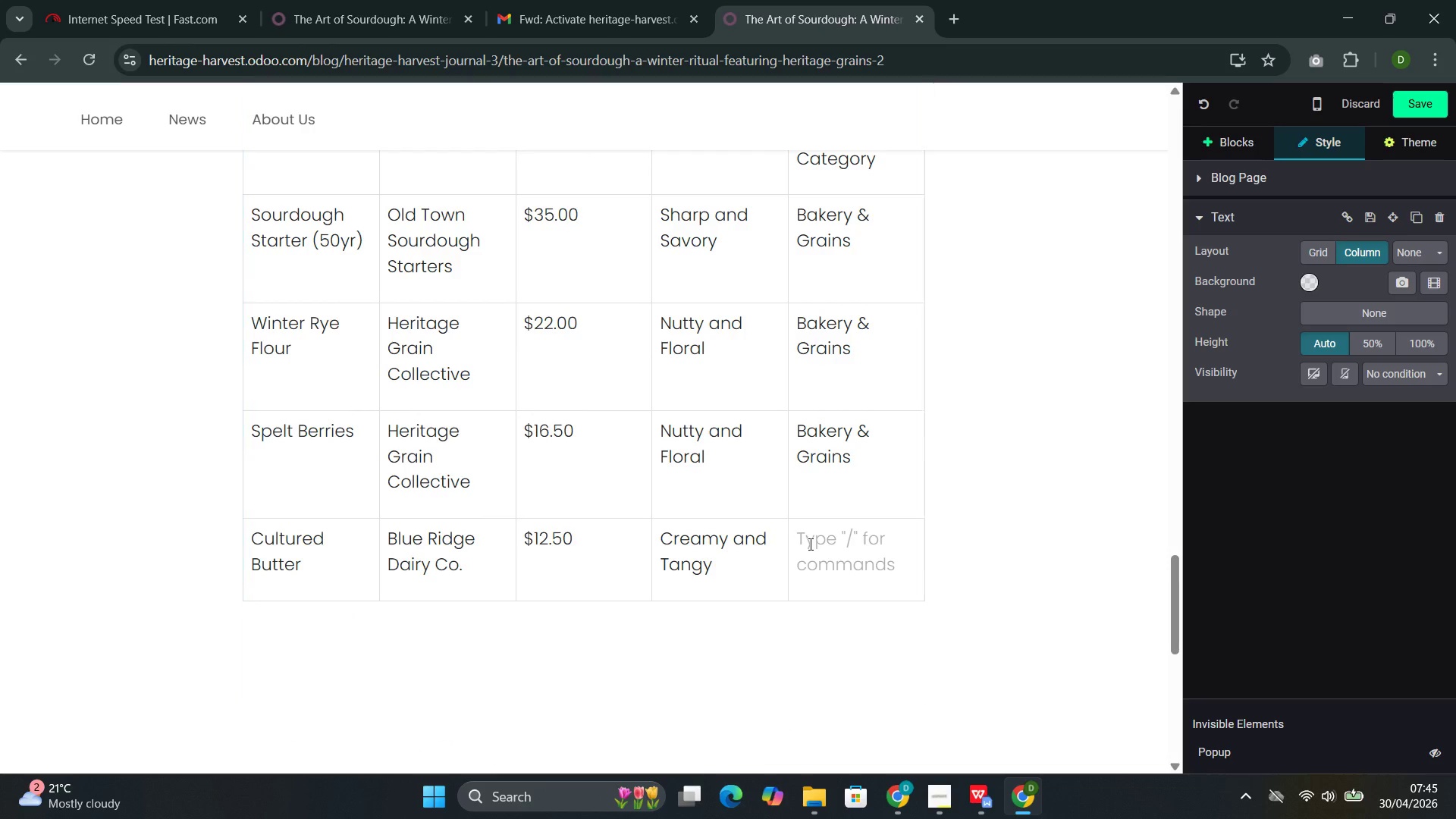 
key(Control+V)
 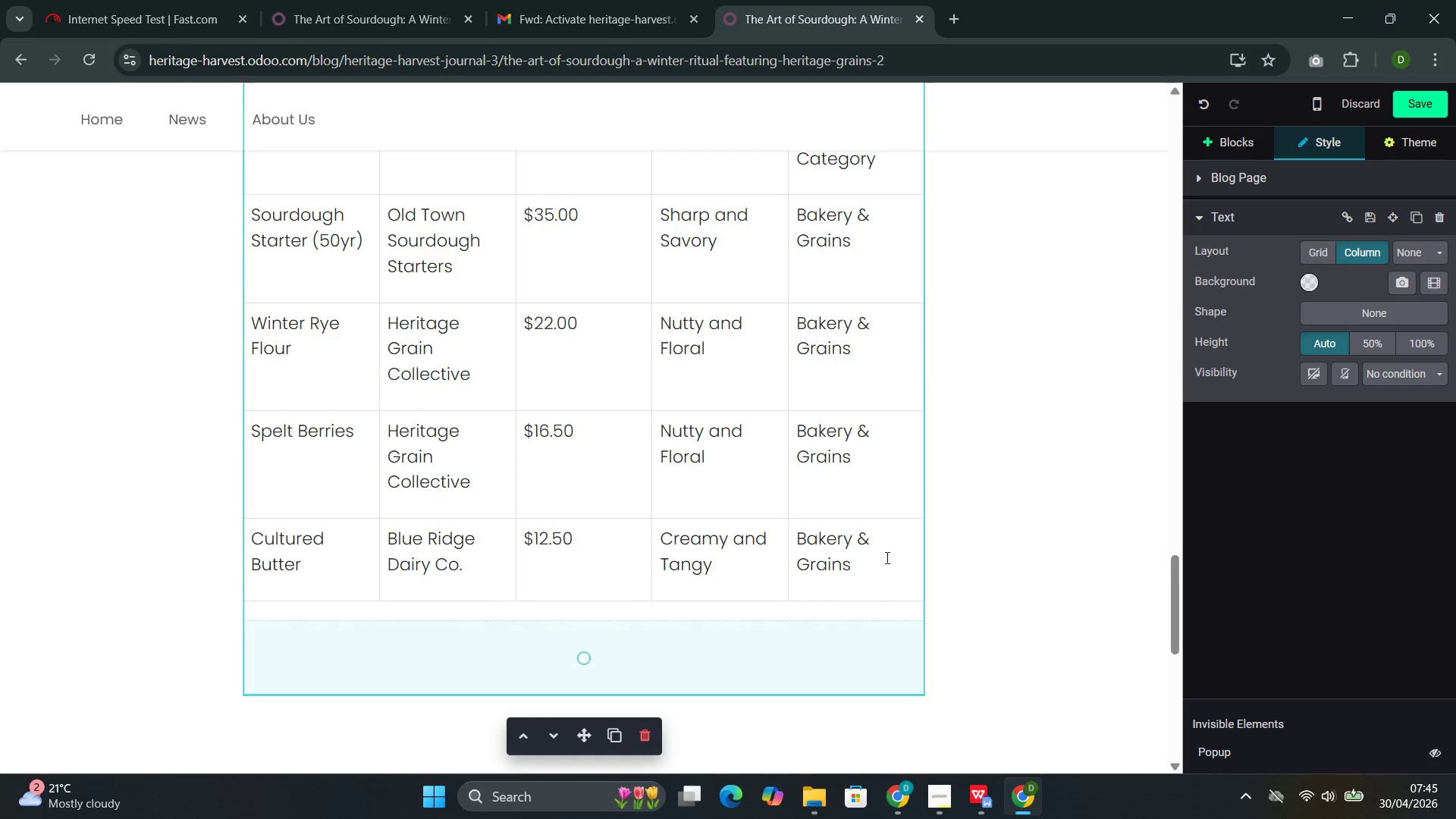 
left_click_drag(start_coordinate=[875, 566], to_coordinate=[251, 214])
 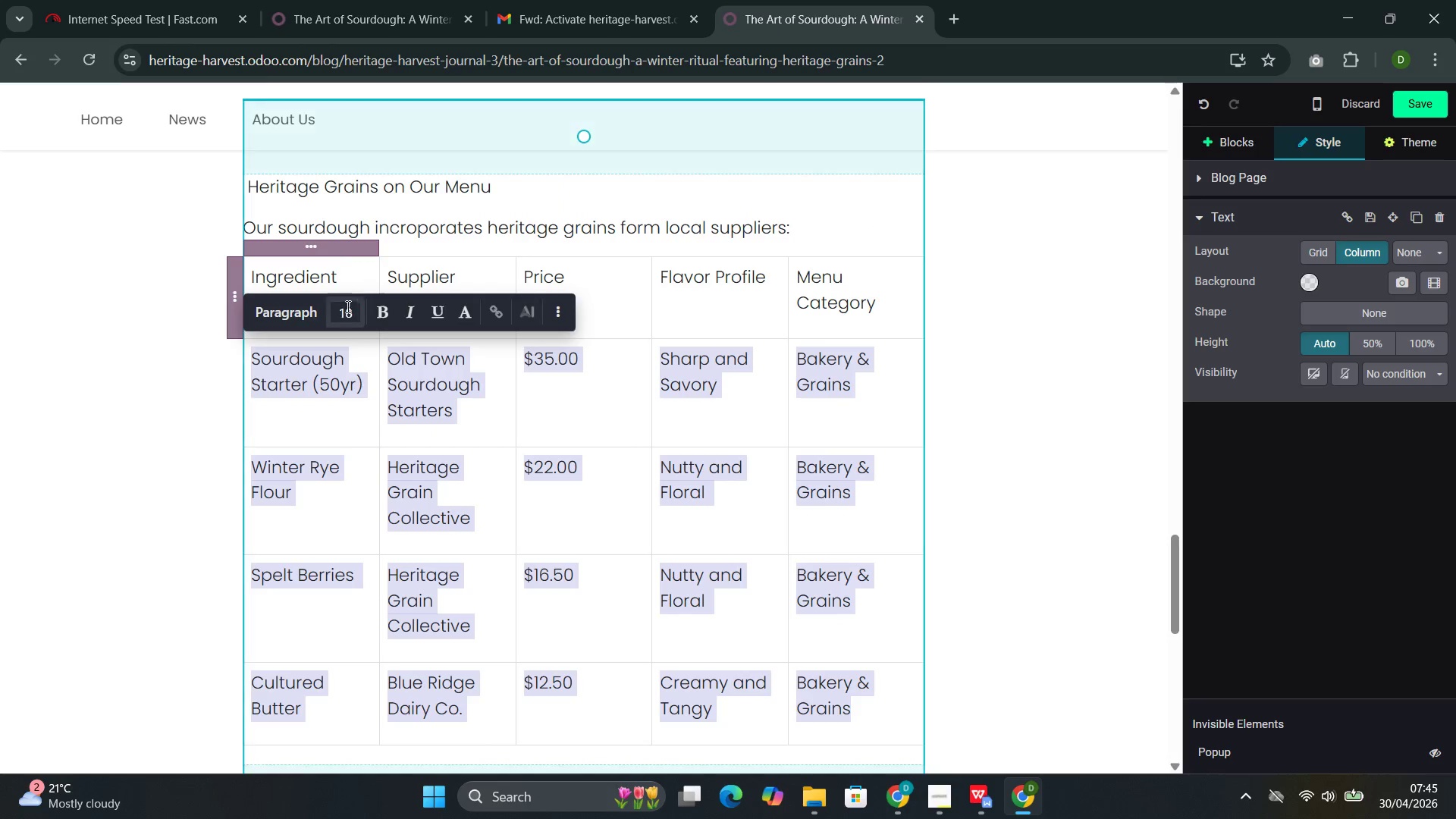 
left_click([347, 314])
 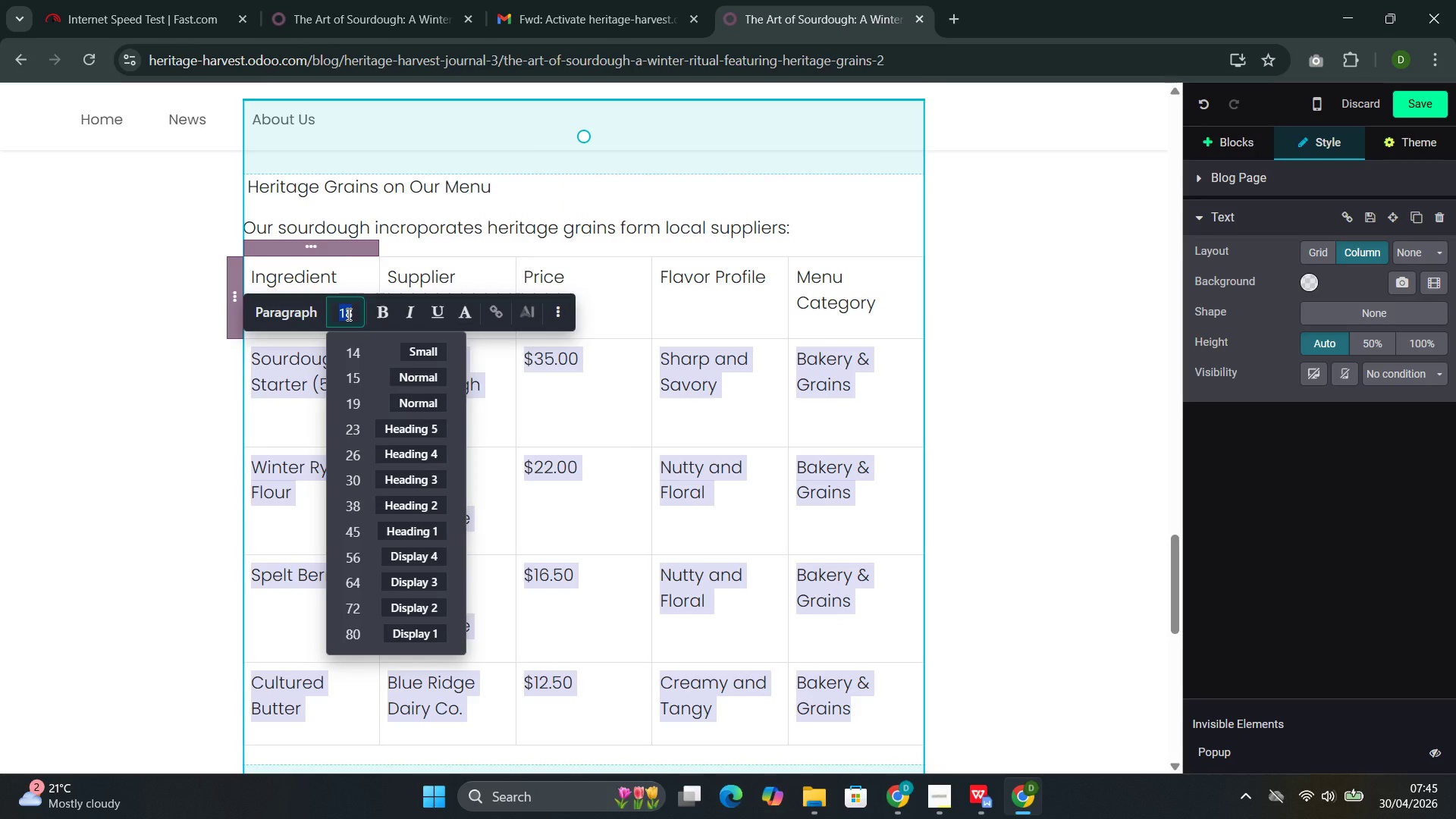 
type(16)
 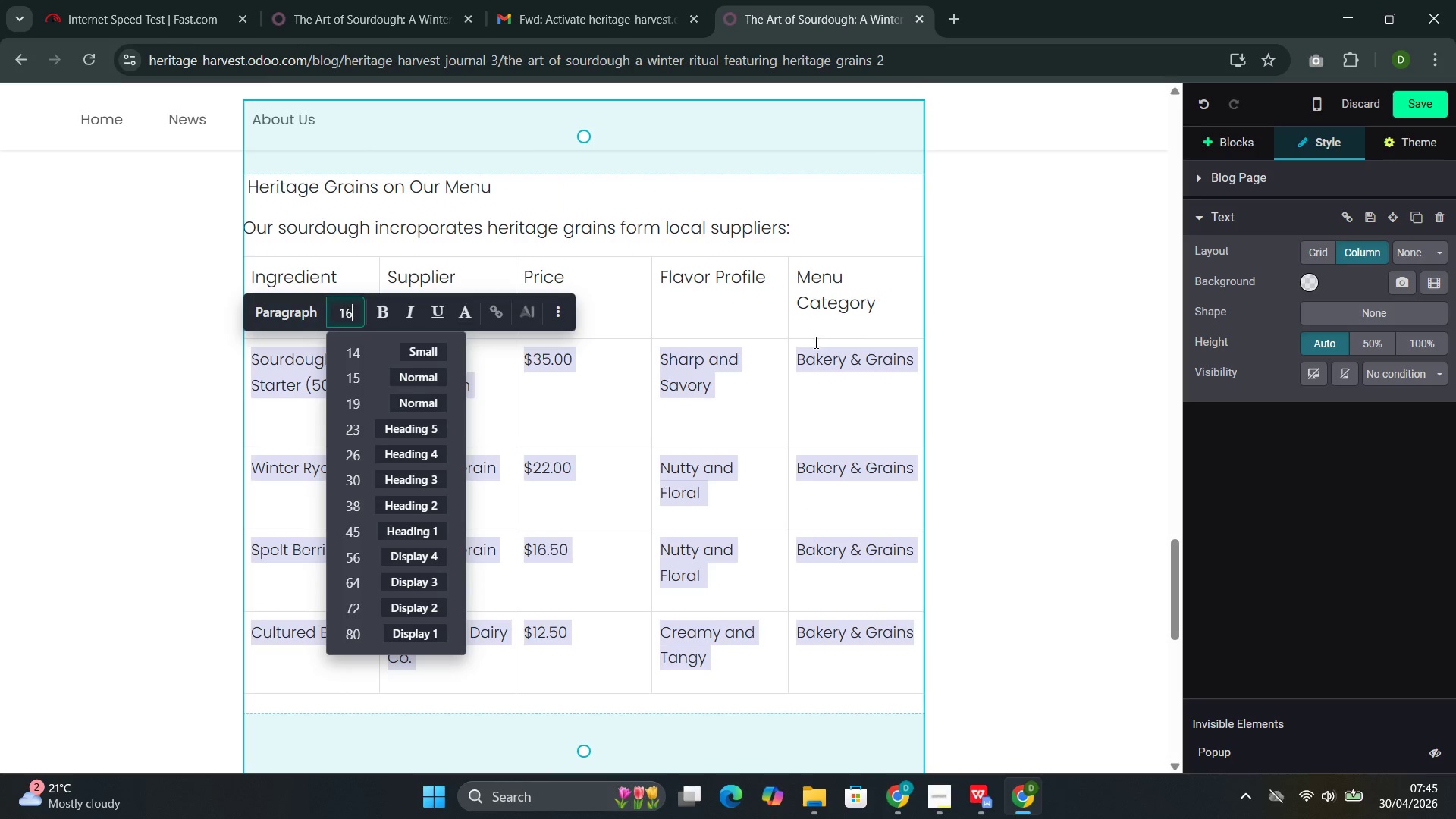 
left_click([1012, 315])
 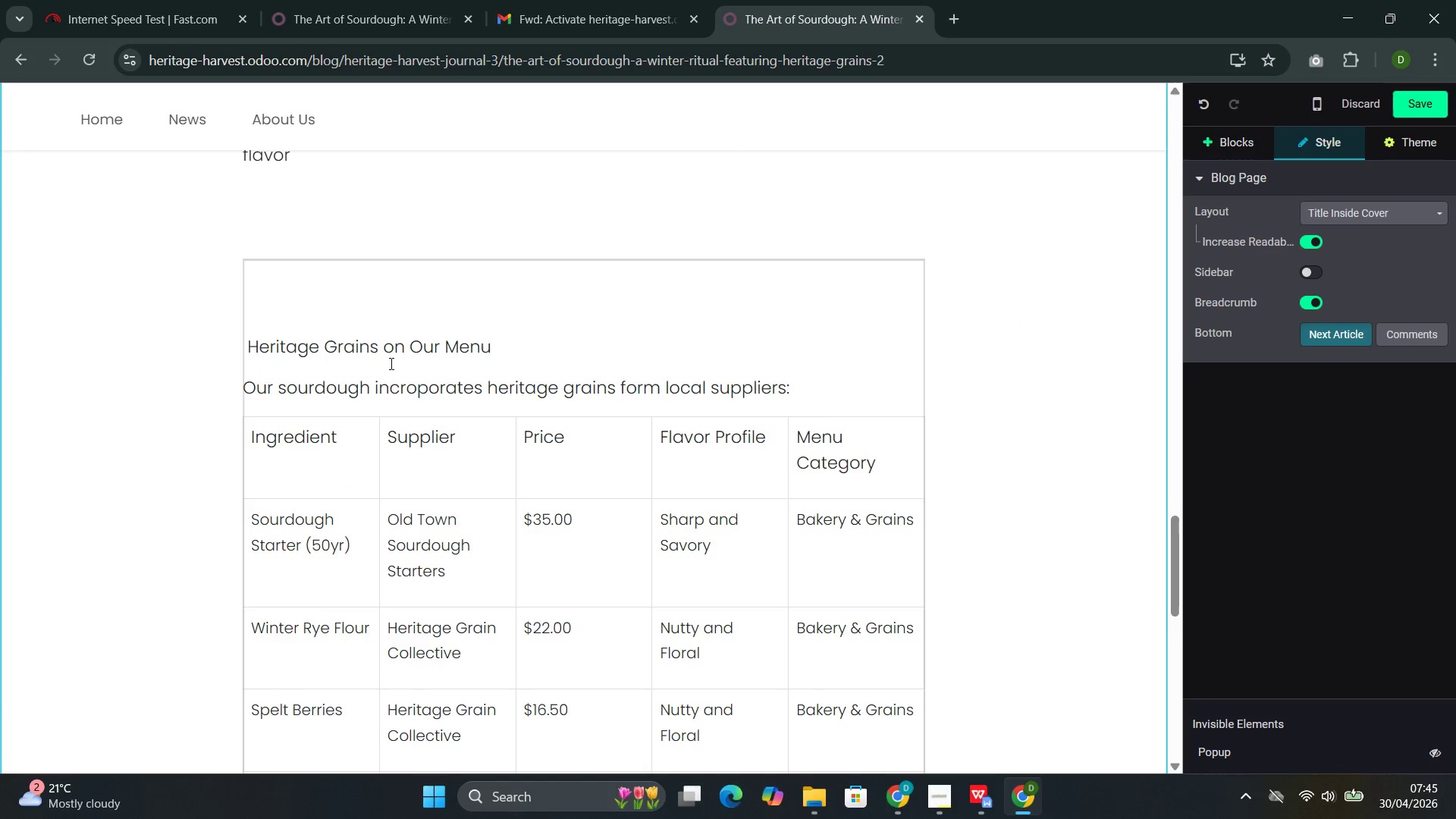 
double_click([363, 347])
 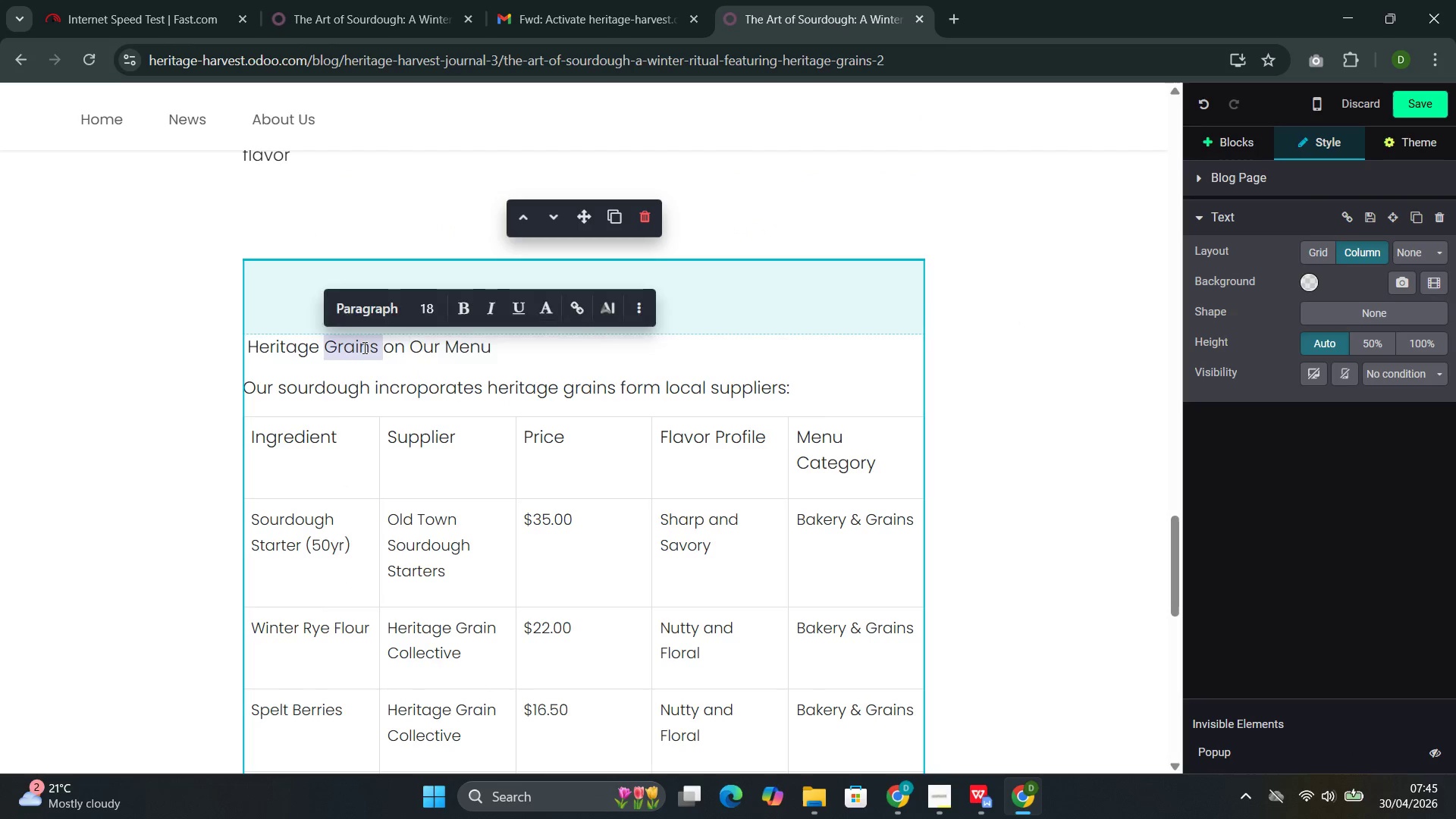 
triple_click([363, 347])
 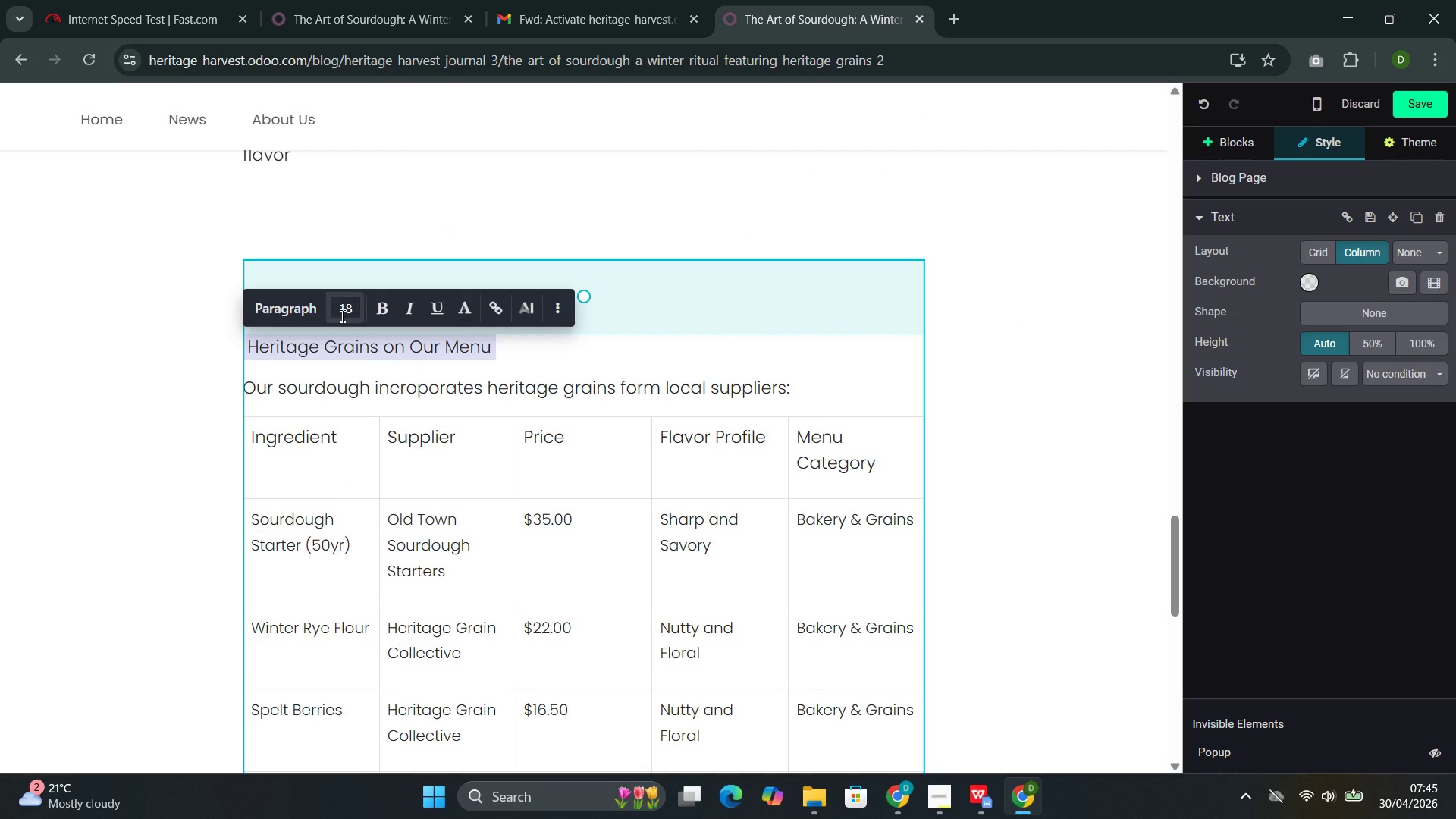 
left_click([299, 312])
 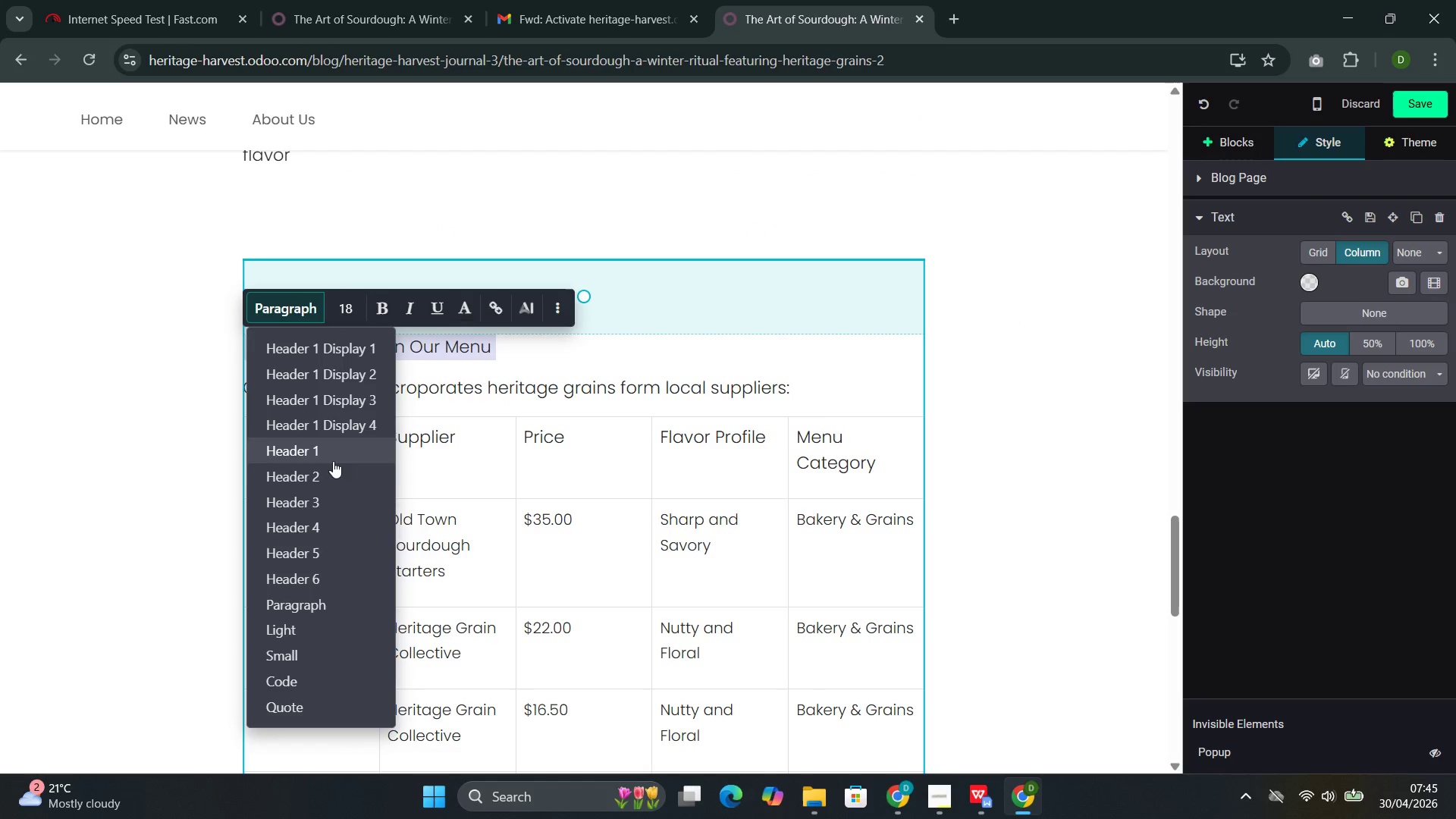 
left_click([329, 475])
 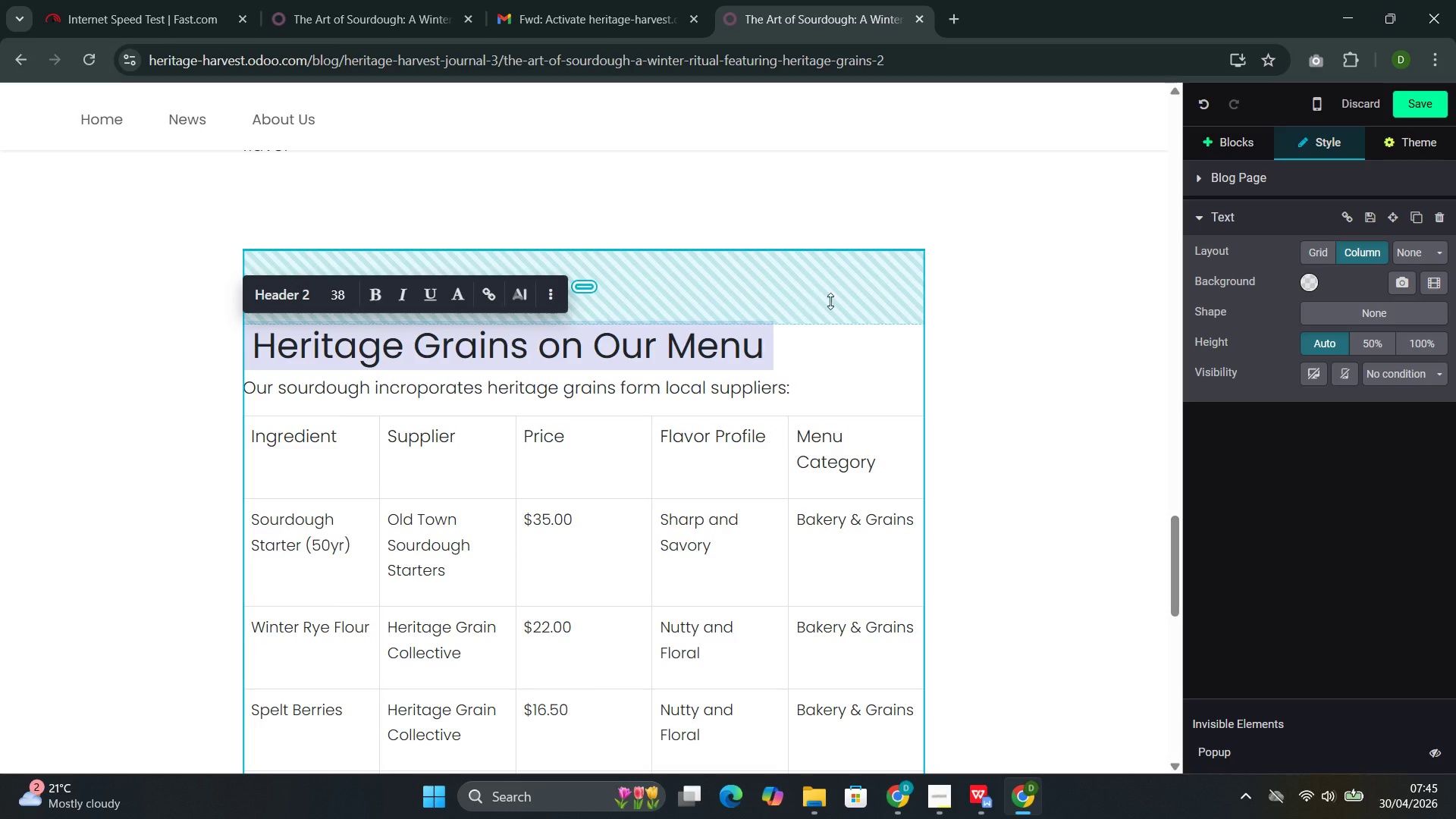 
left_click([828, 367])
 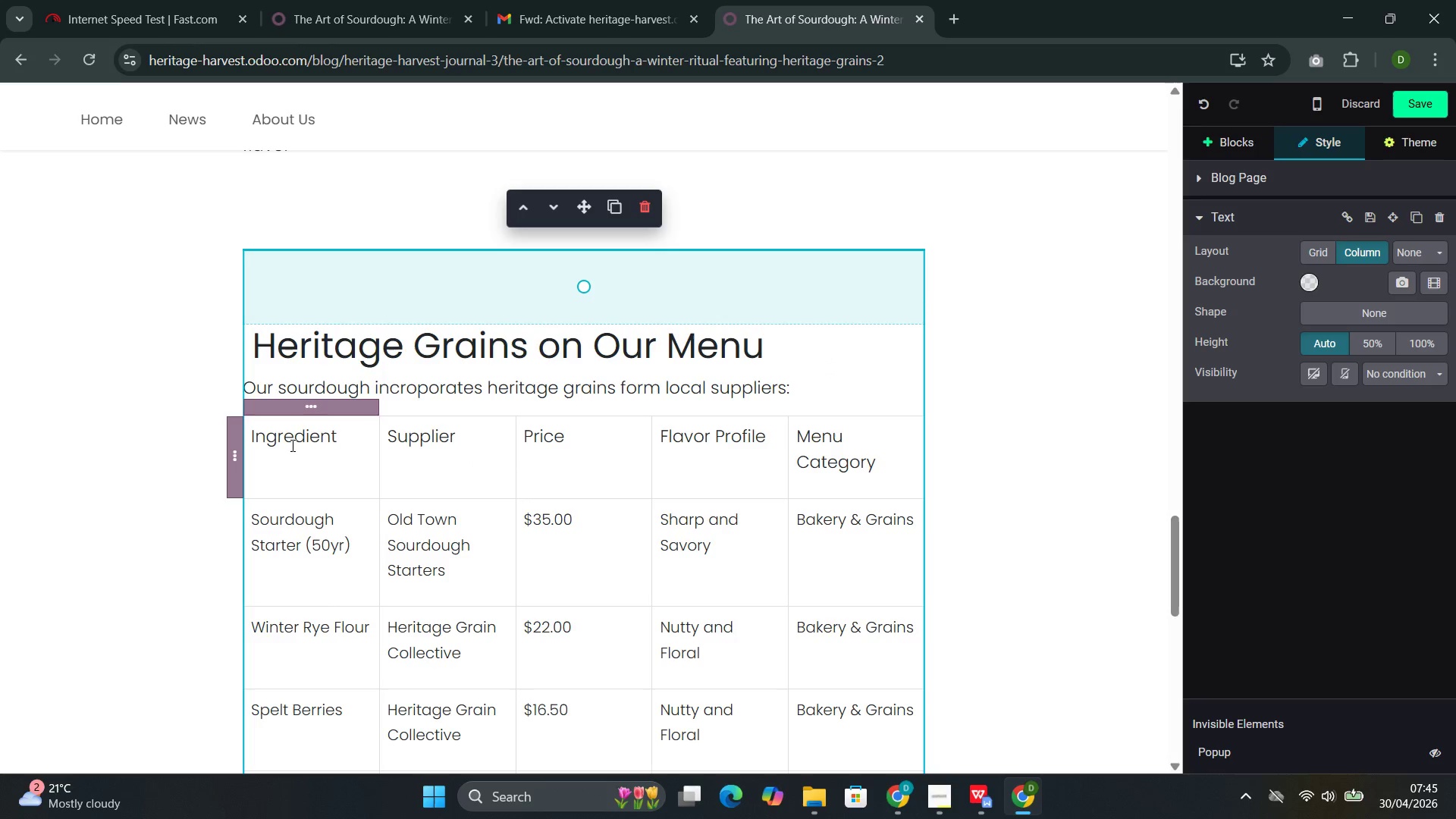 
double_click([293, 440])
 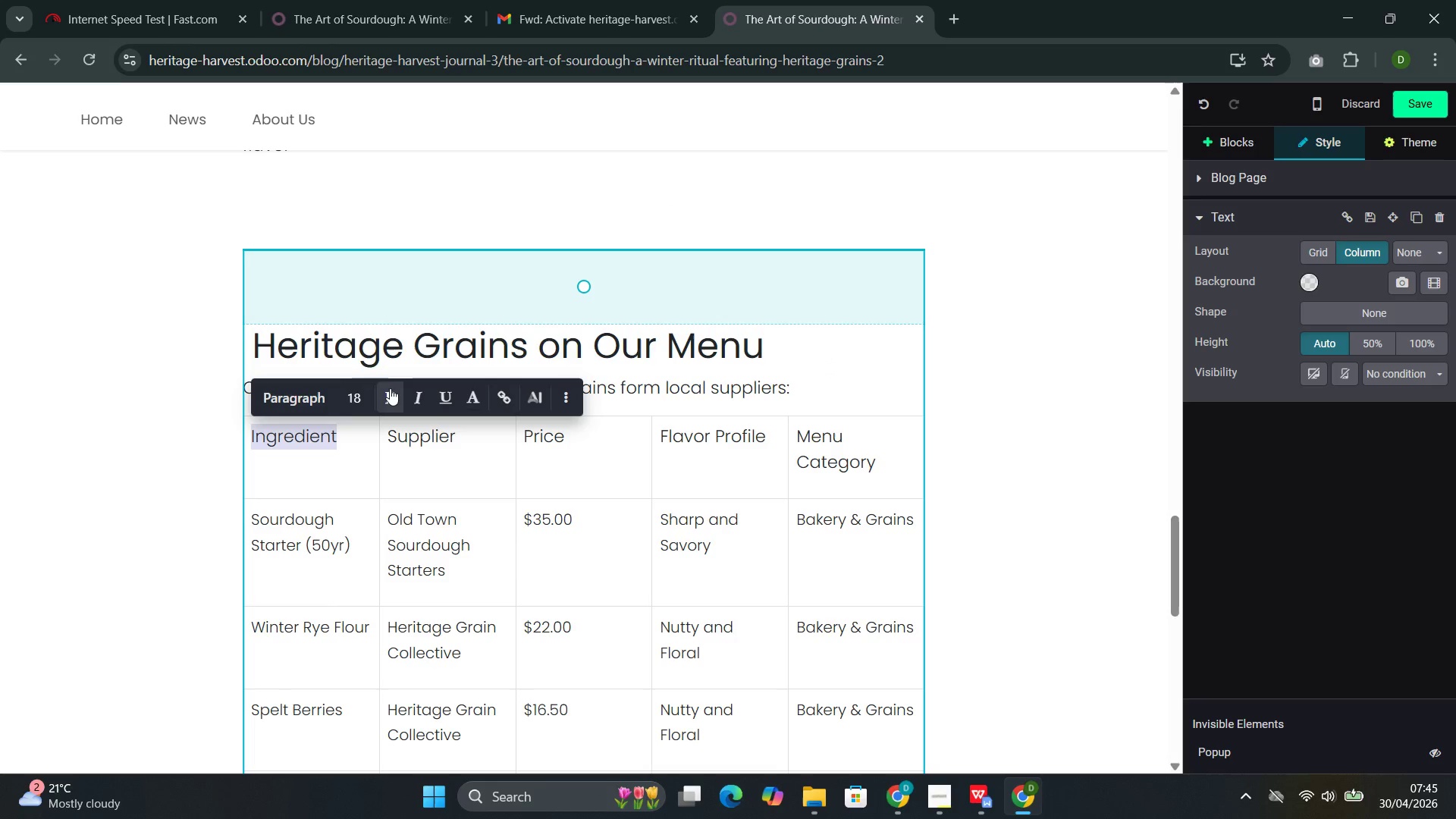 
left_click([390, 392])
 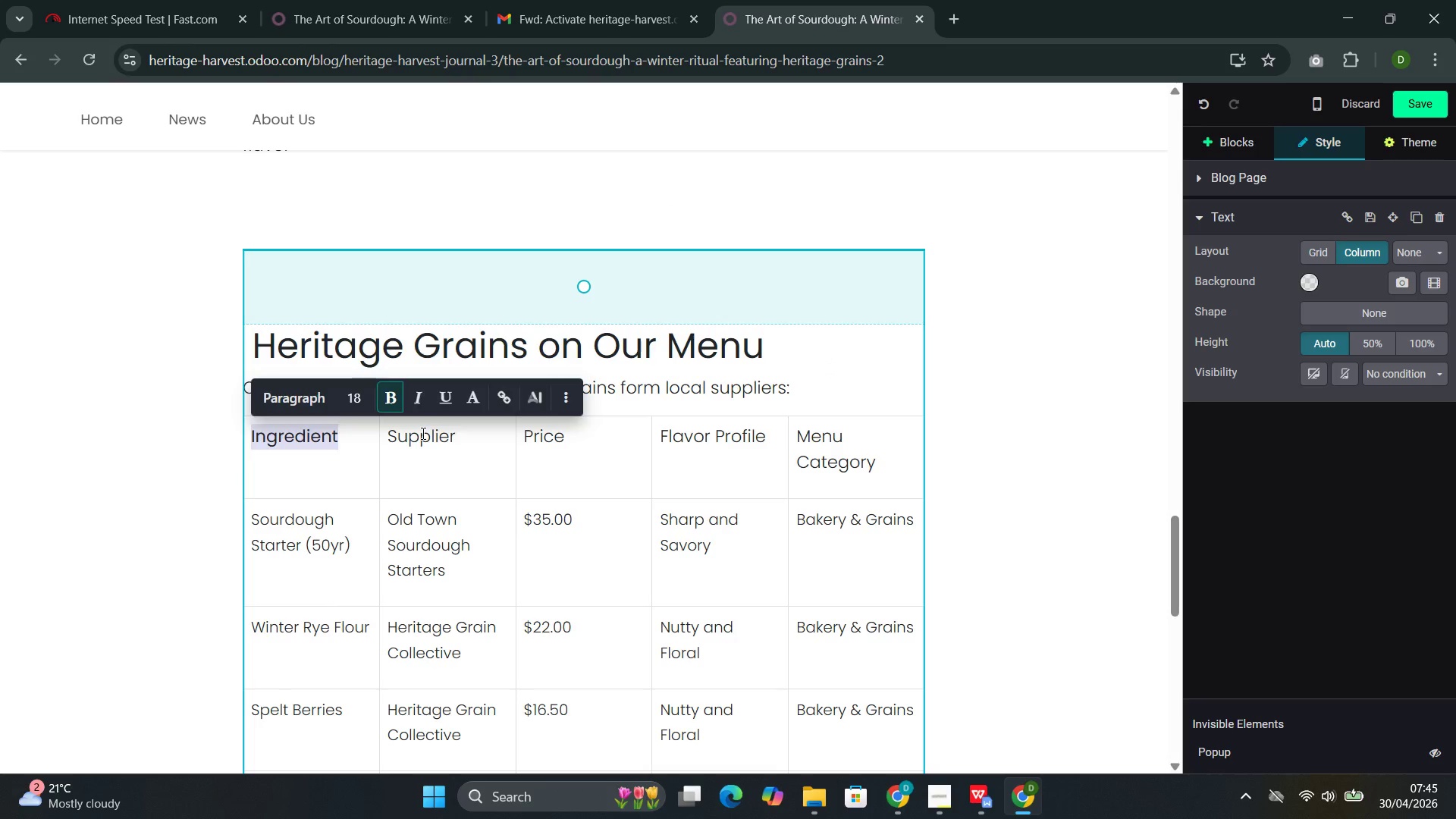 
double_click([422, 433])
 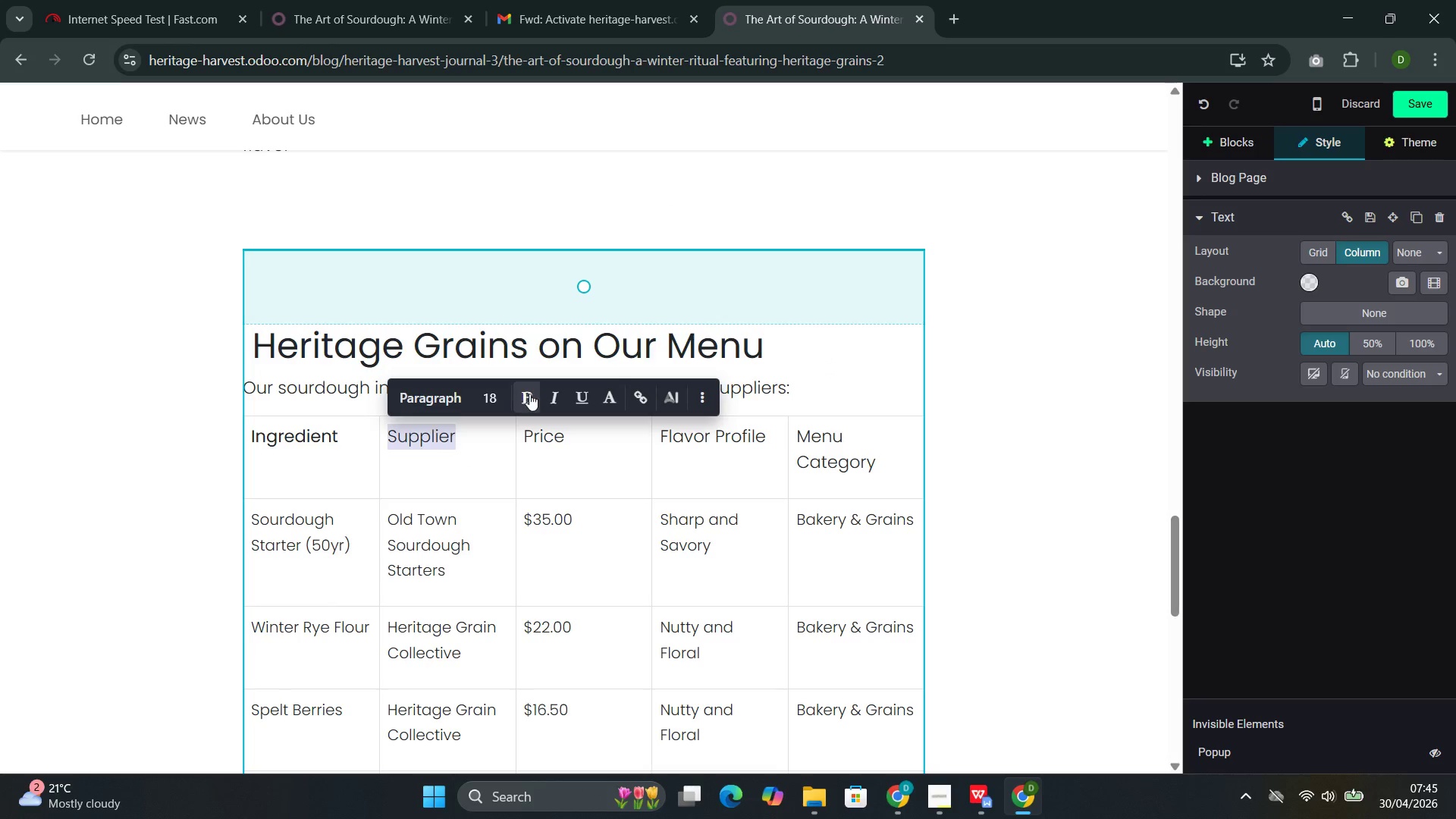 
left_click([531, 397])
 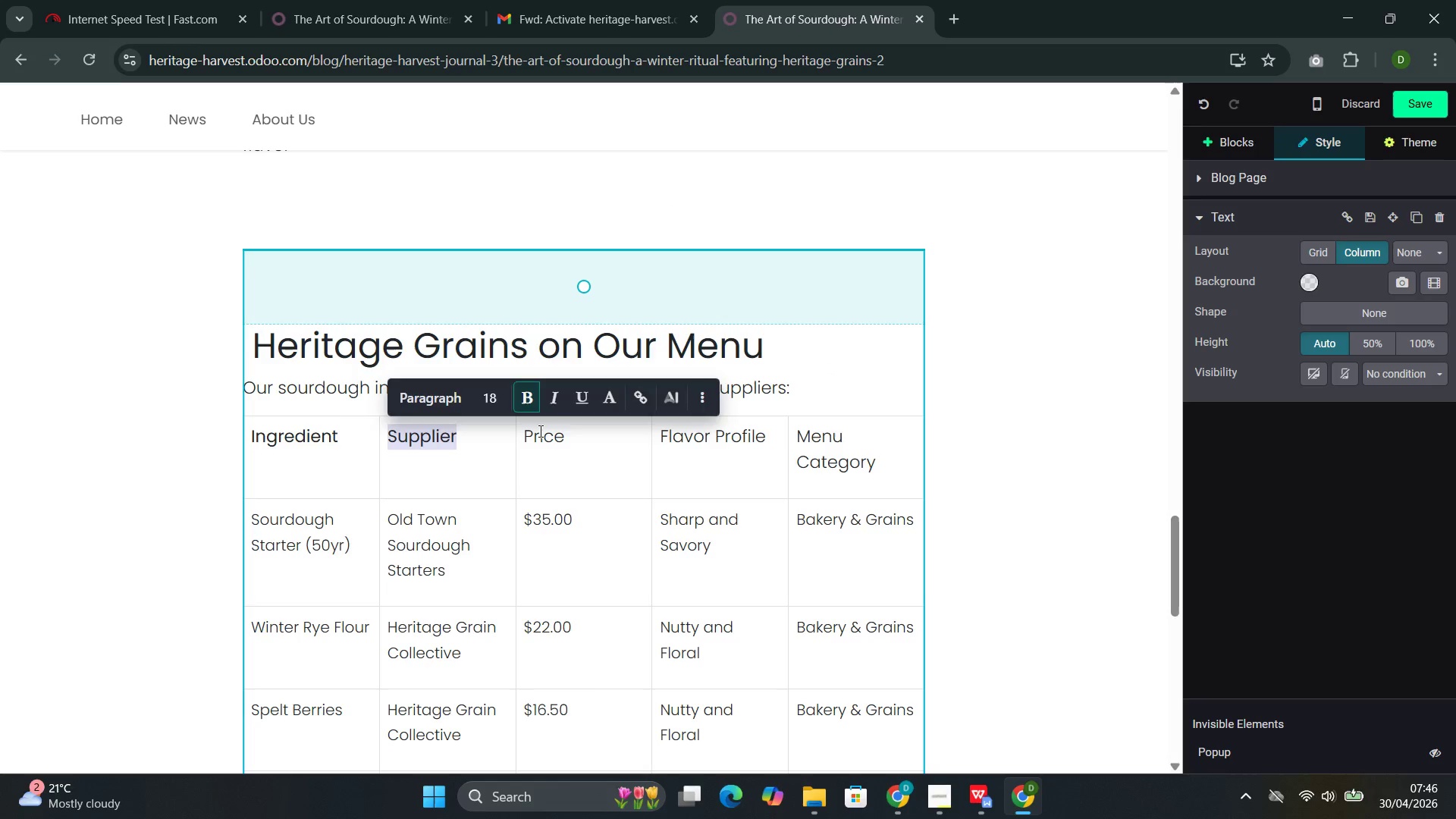 
double_click([539, 431])
 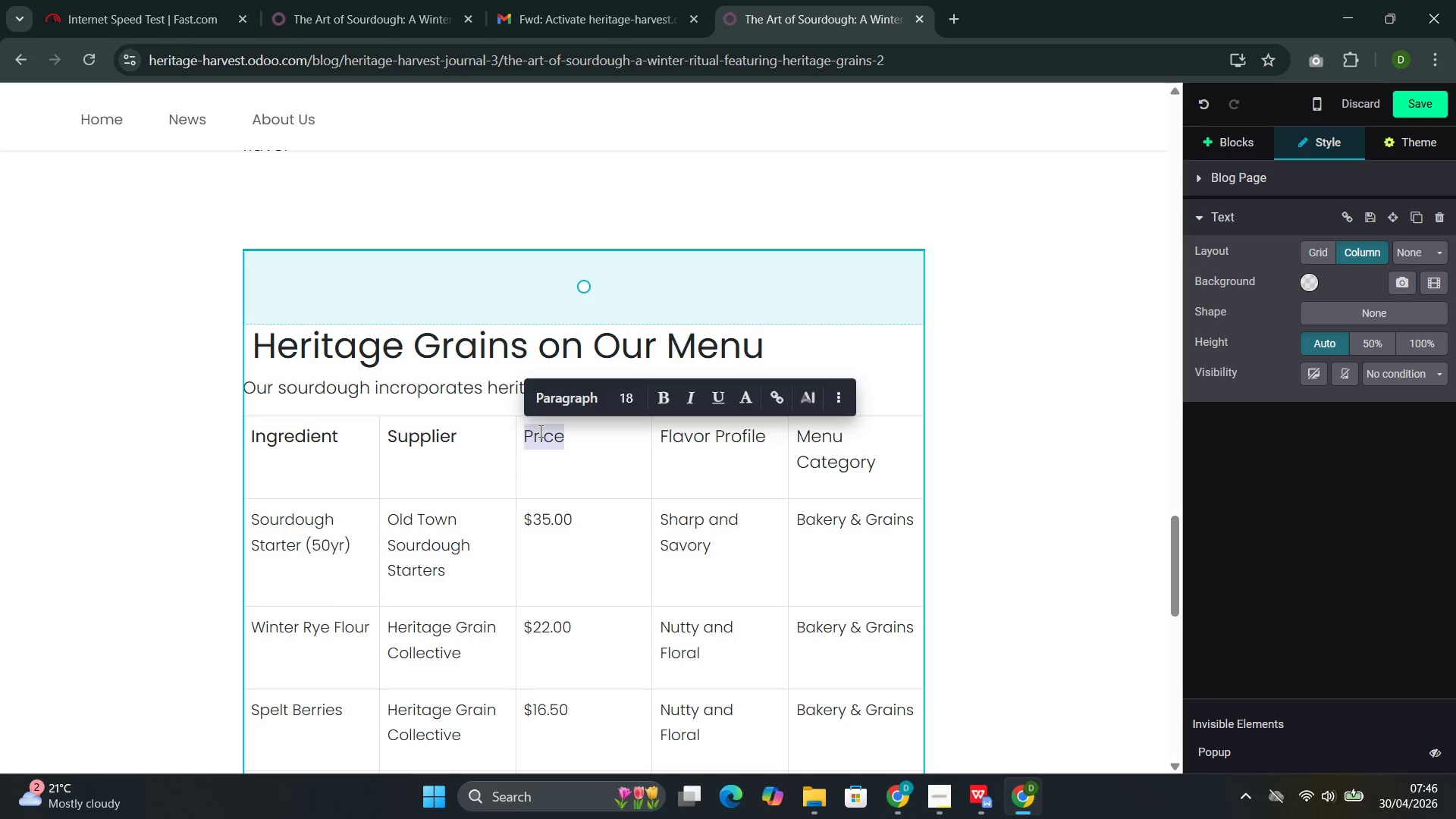 
triple_click([539, 431])
 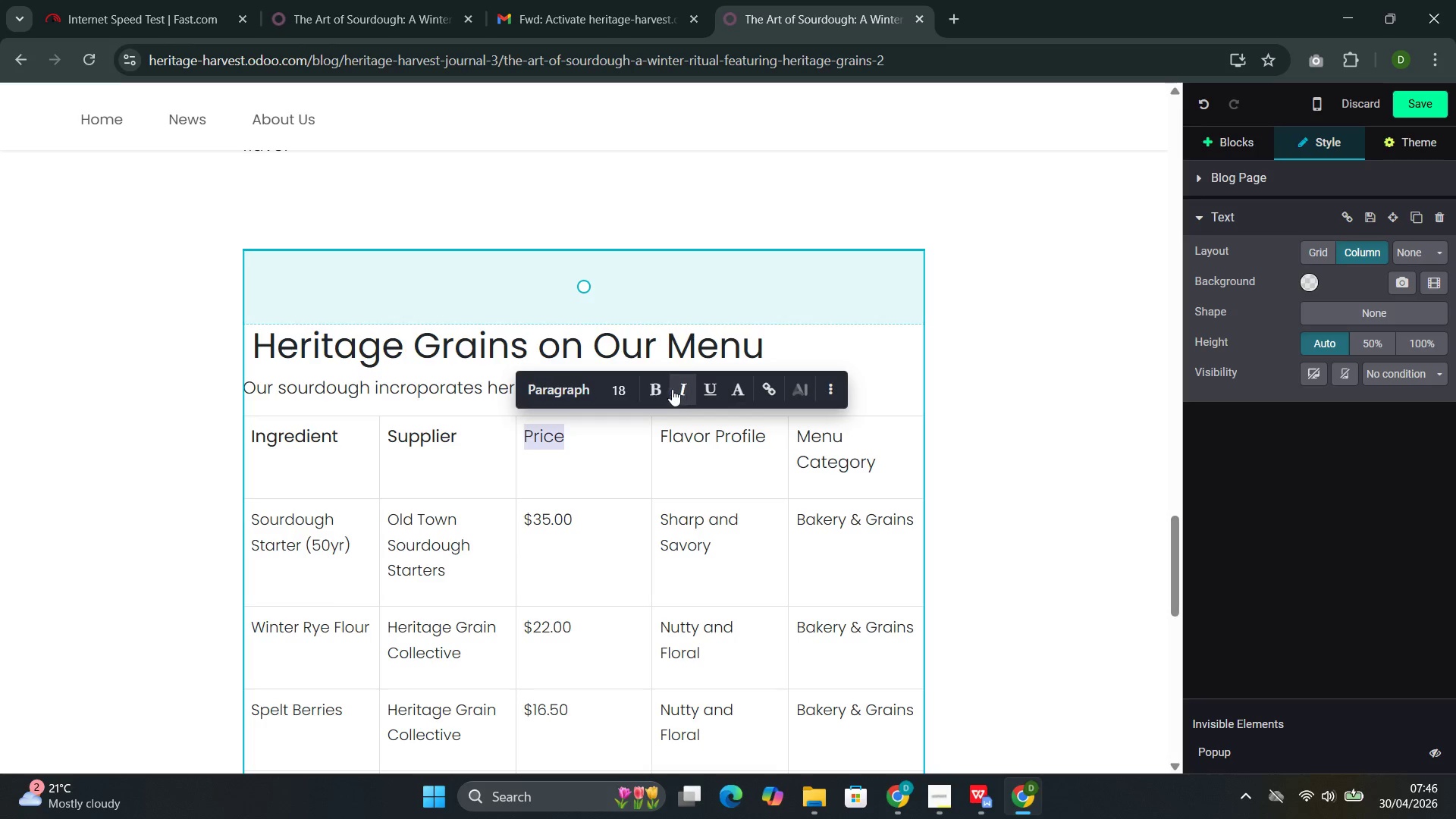 
left_click([654, 394])
 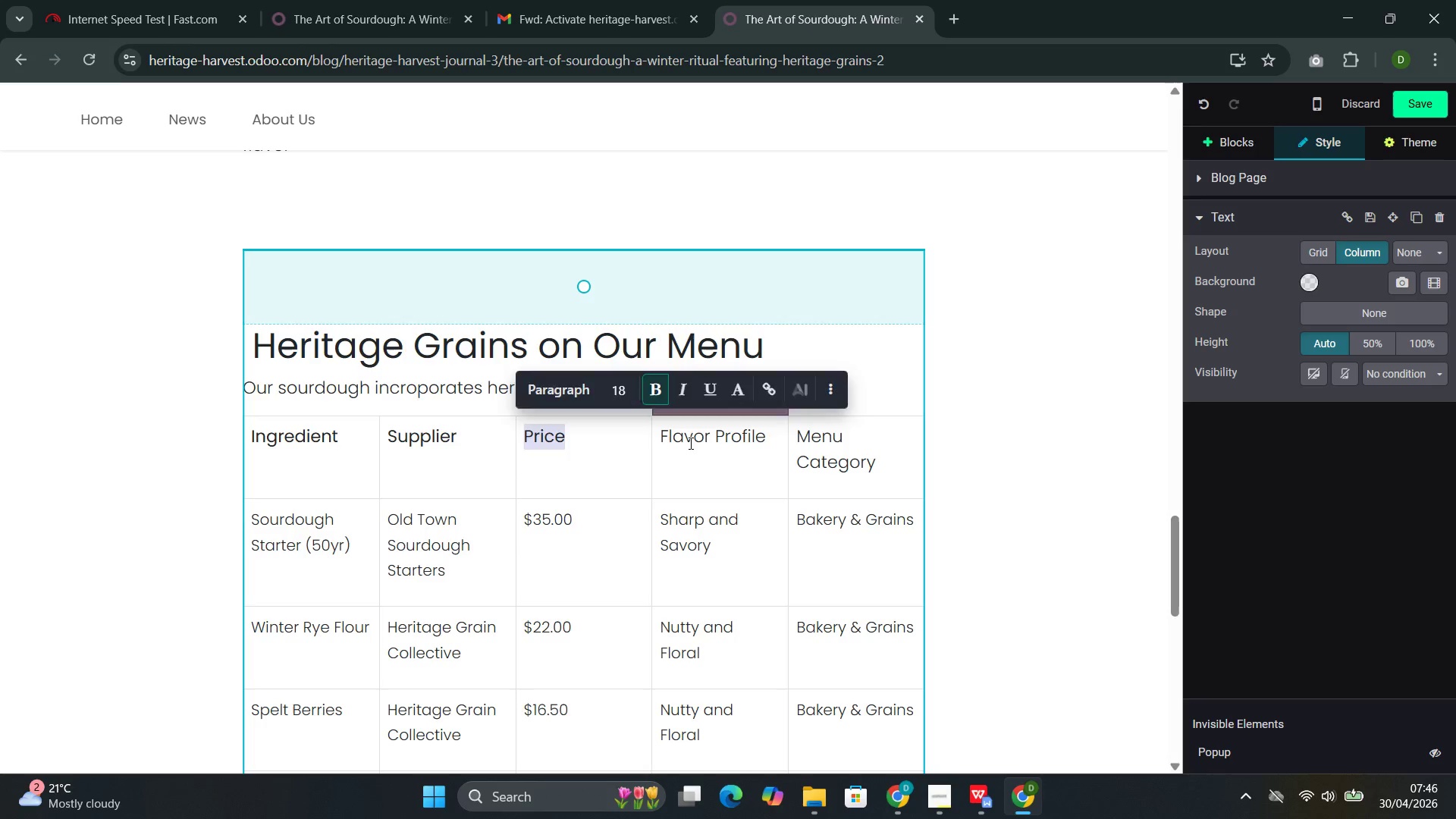 
double_click([689, 443])
 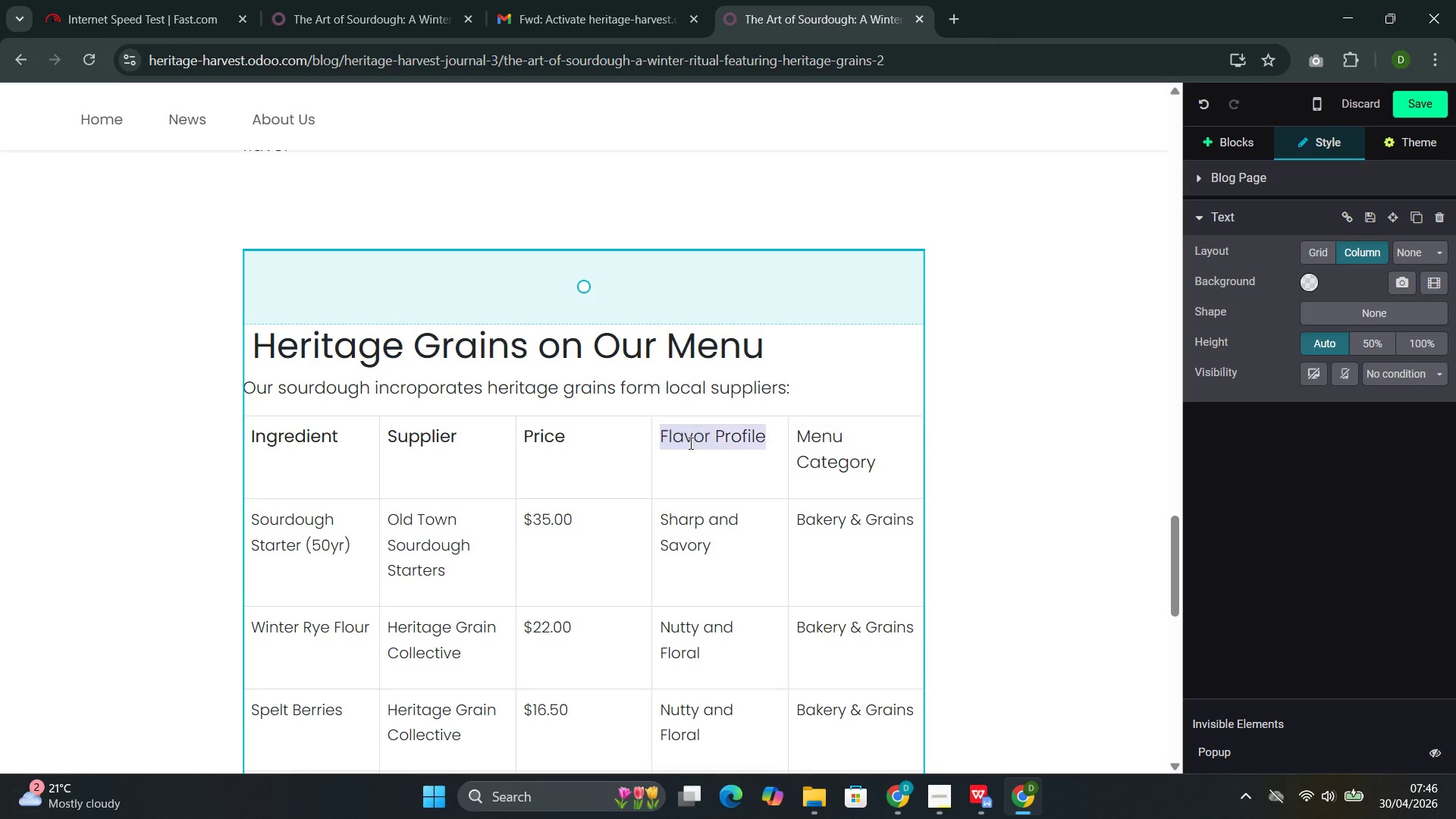 
triple_click([689, 443])
 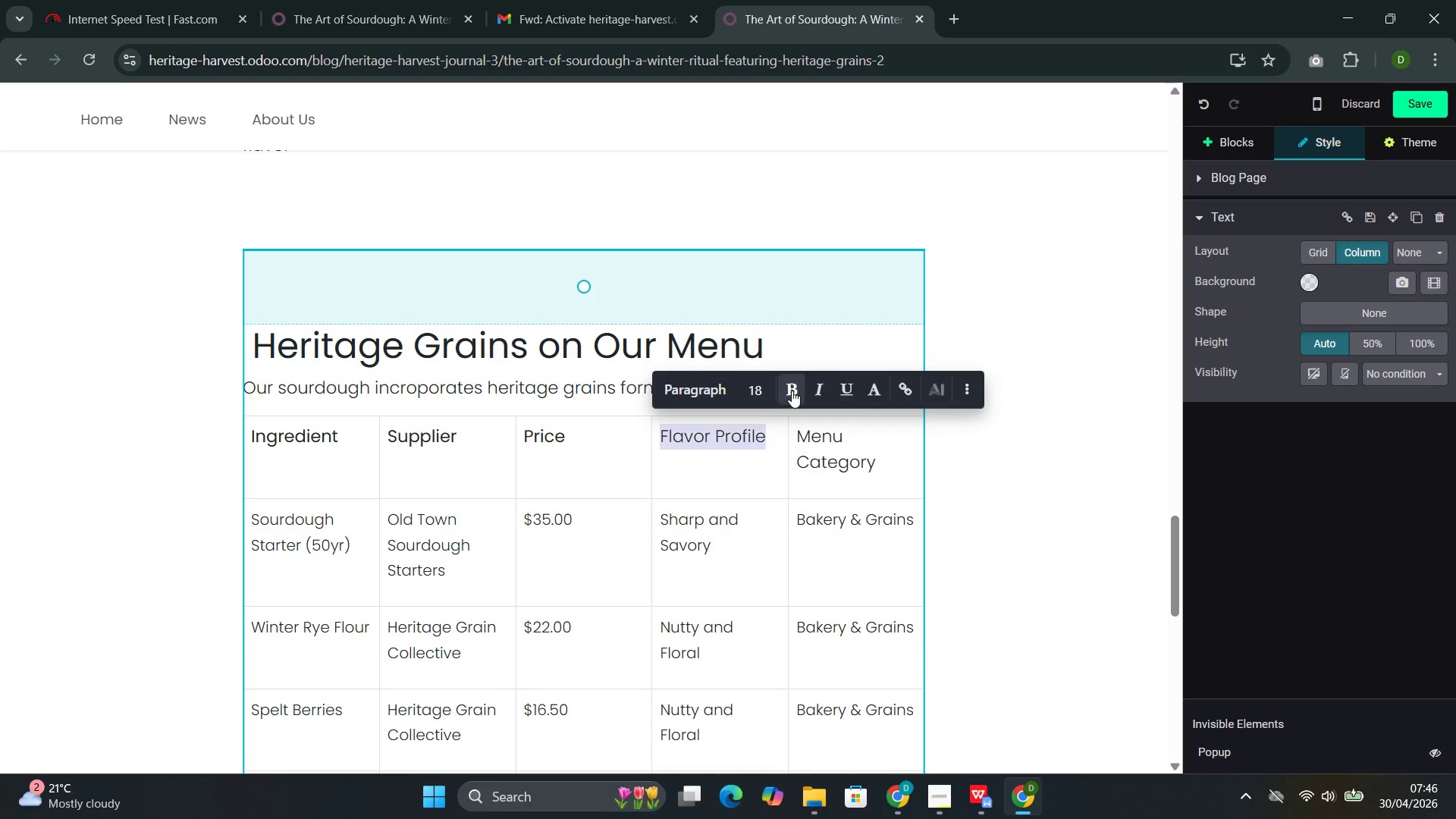 
left_click([792, 391])
 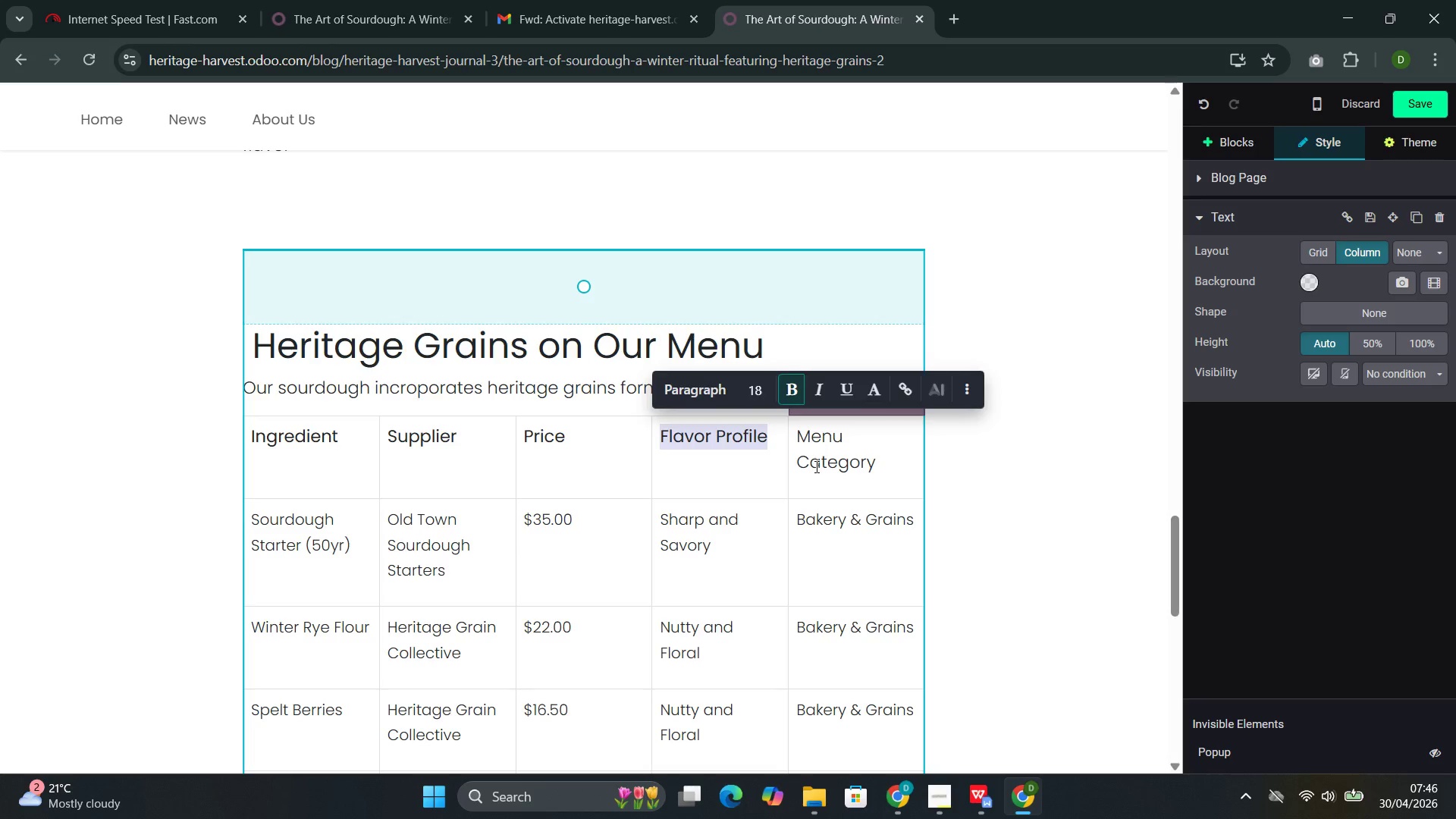 
double_click([815, 466])
 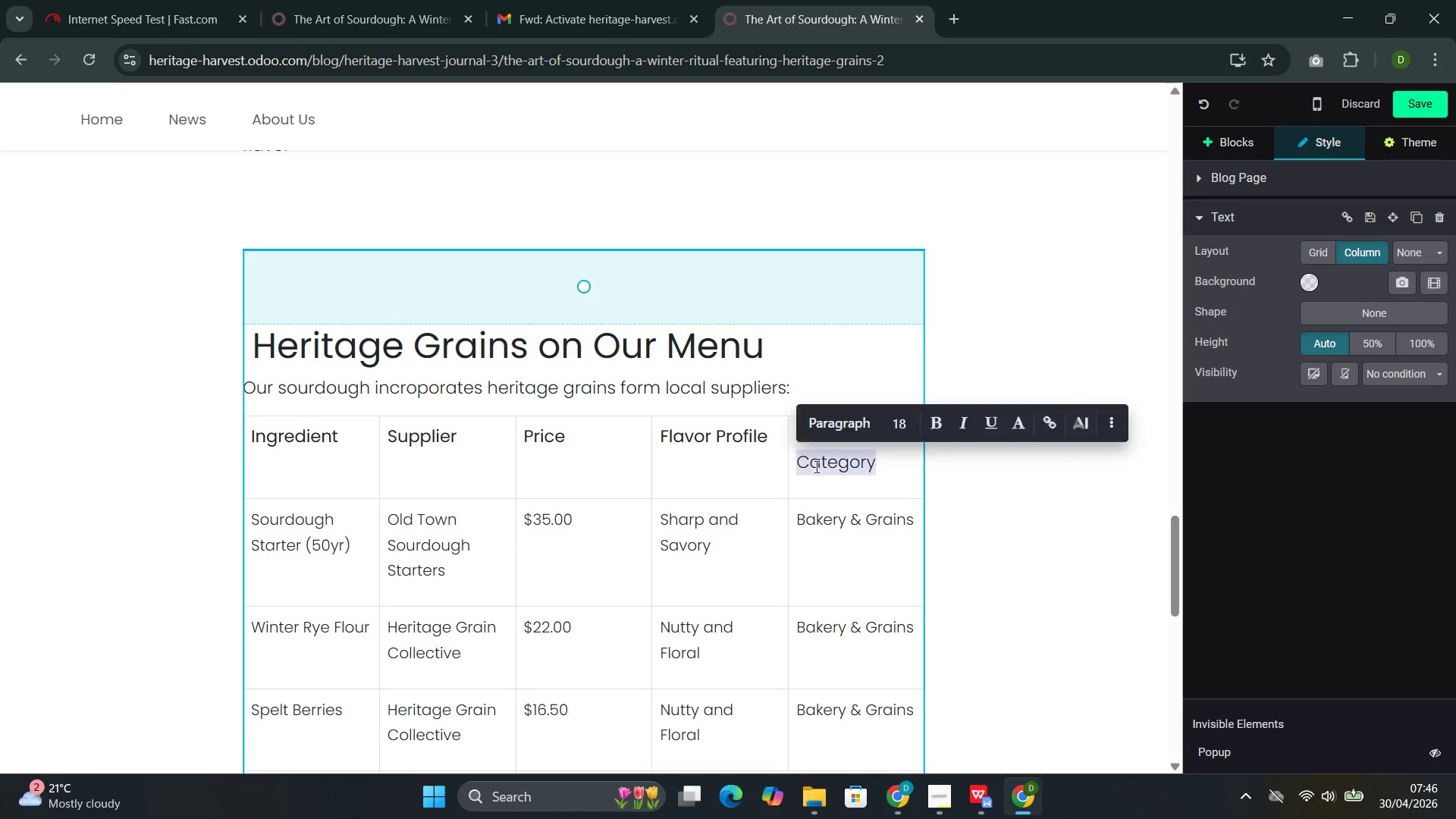 
triple_click([815, 466])
 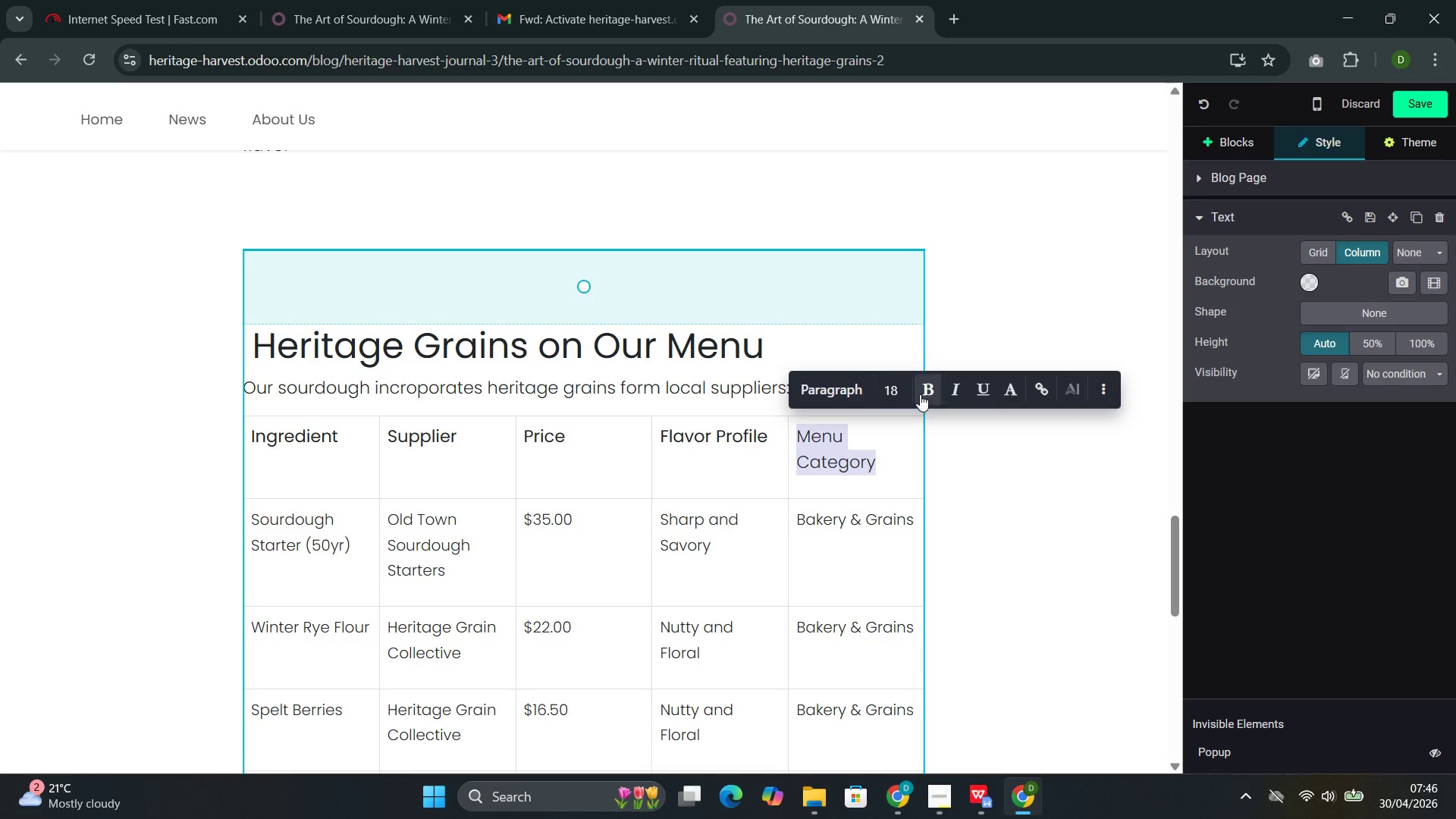 
left_click([932, 394])
 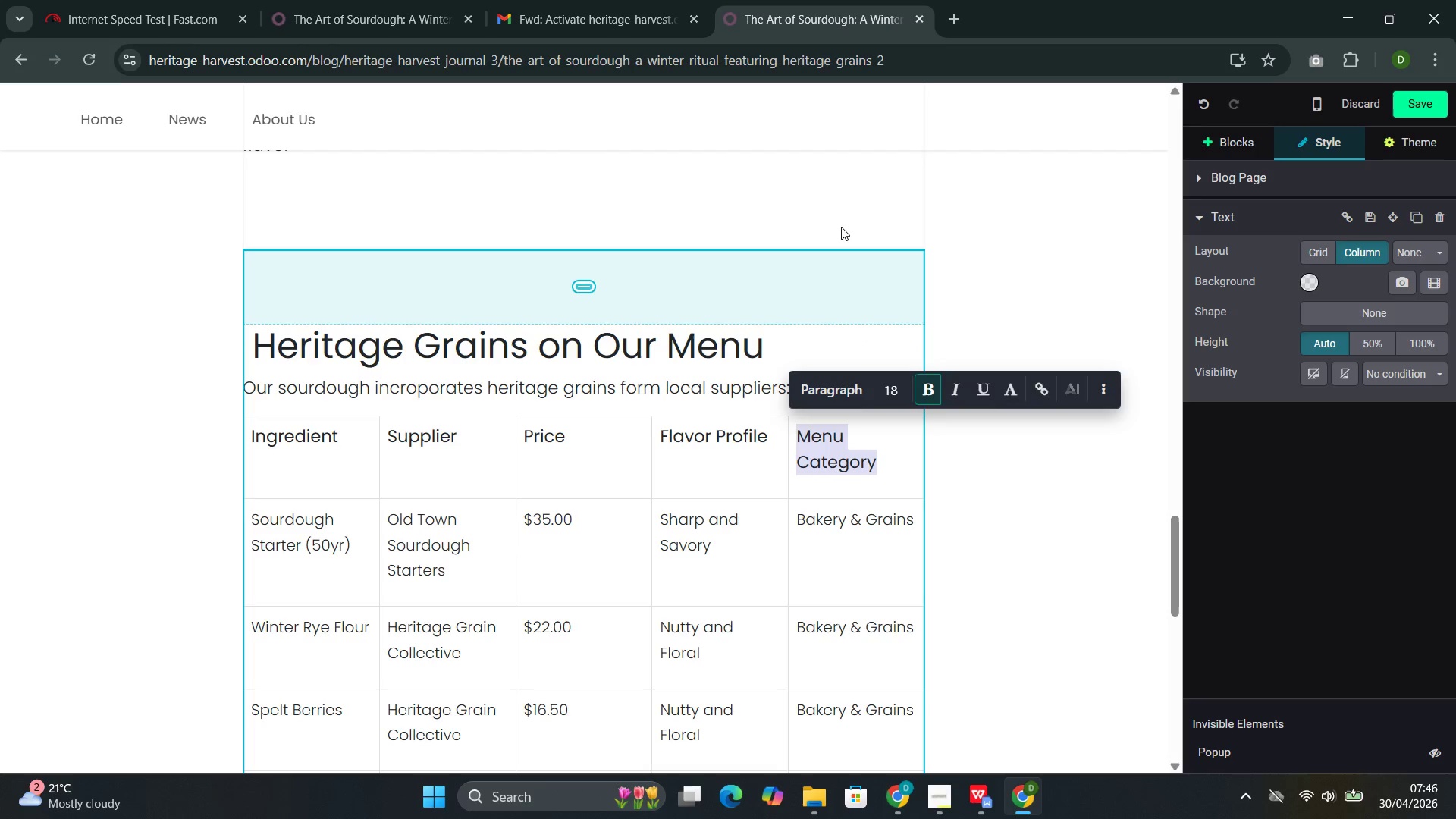 
left_click([840, 229])
 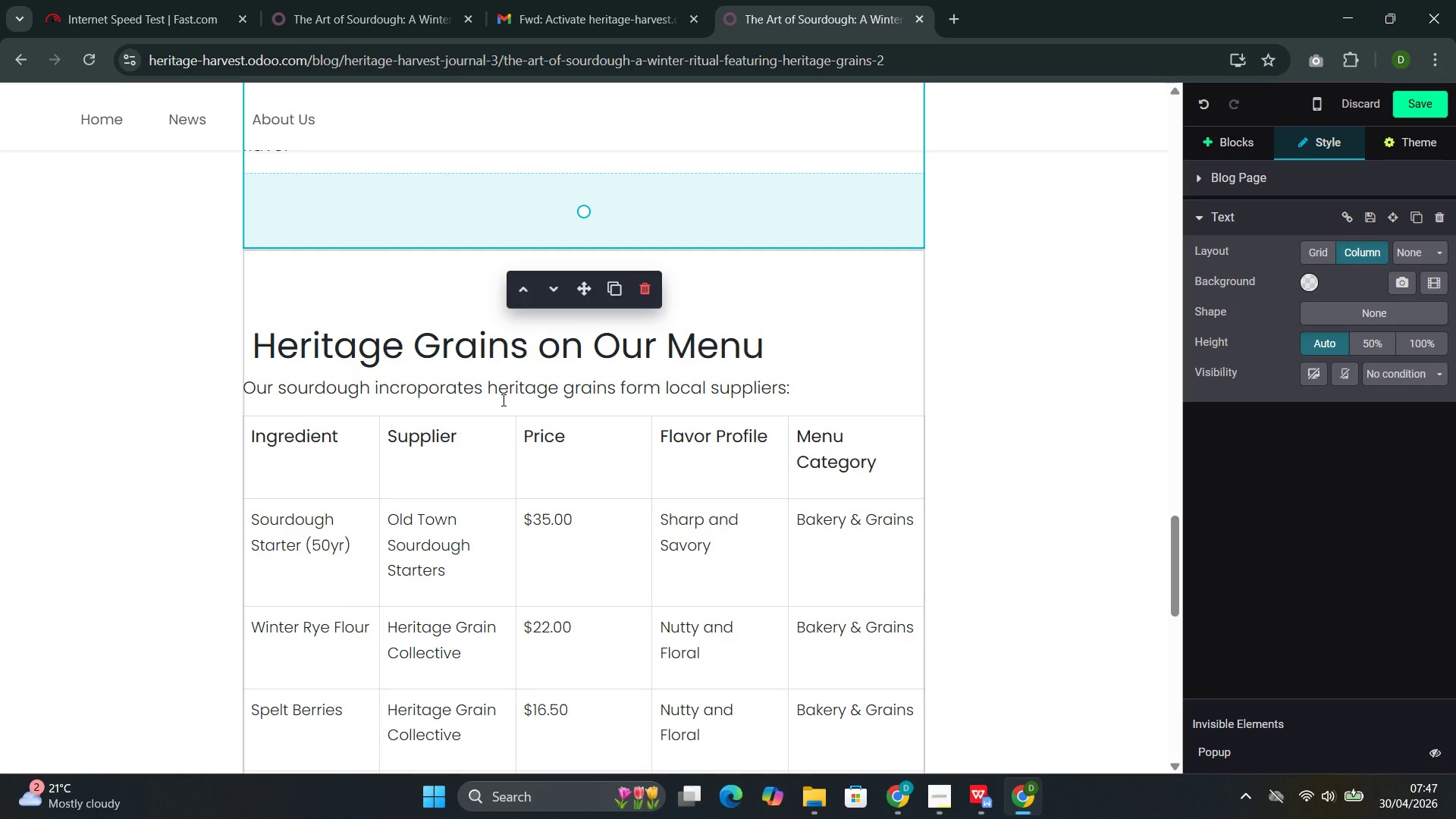 
wait(80.96)
 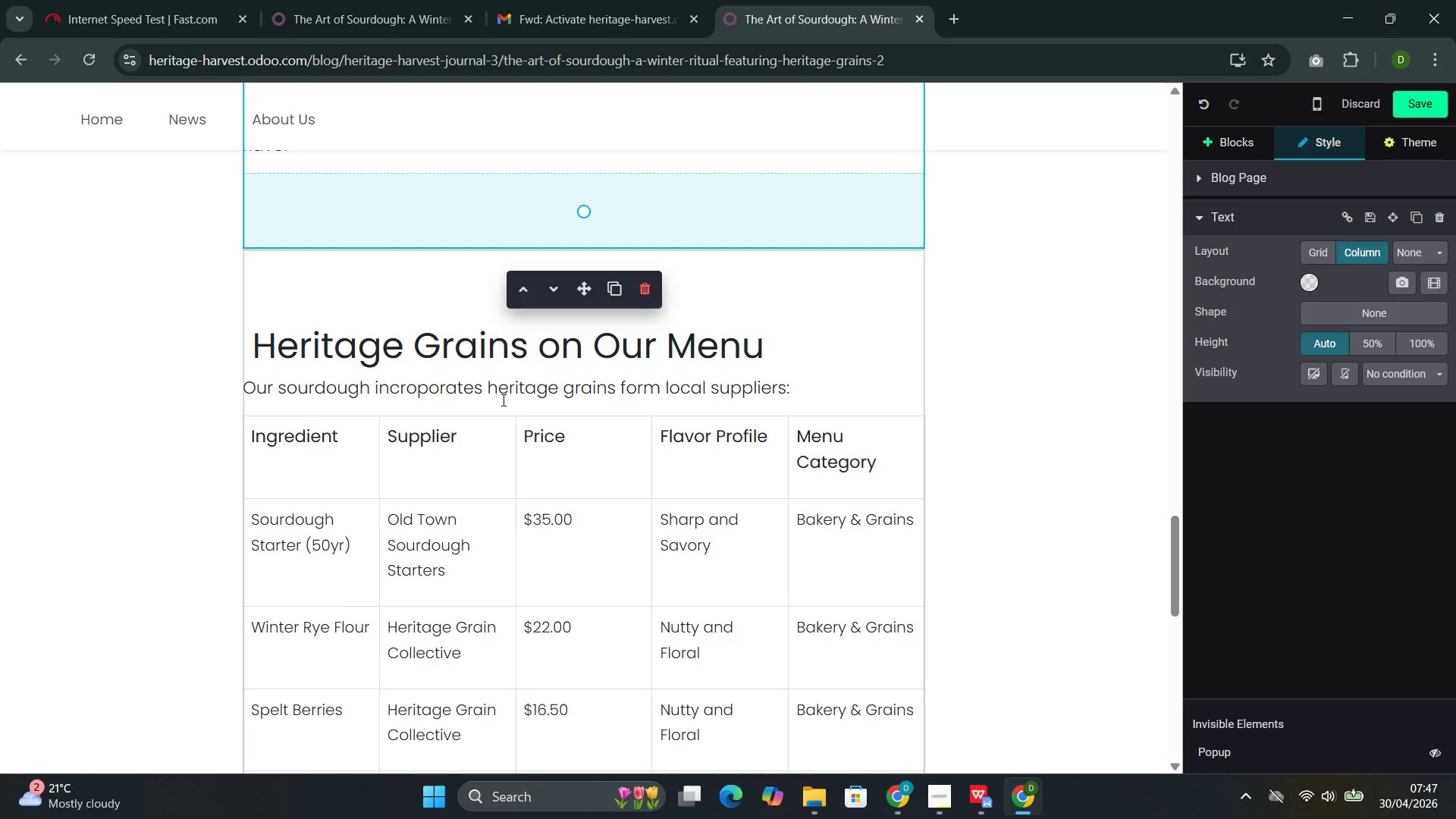 
mouse_move([657, 459])
 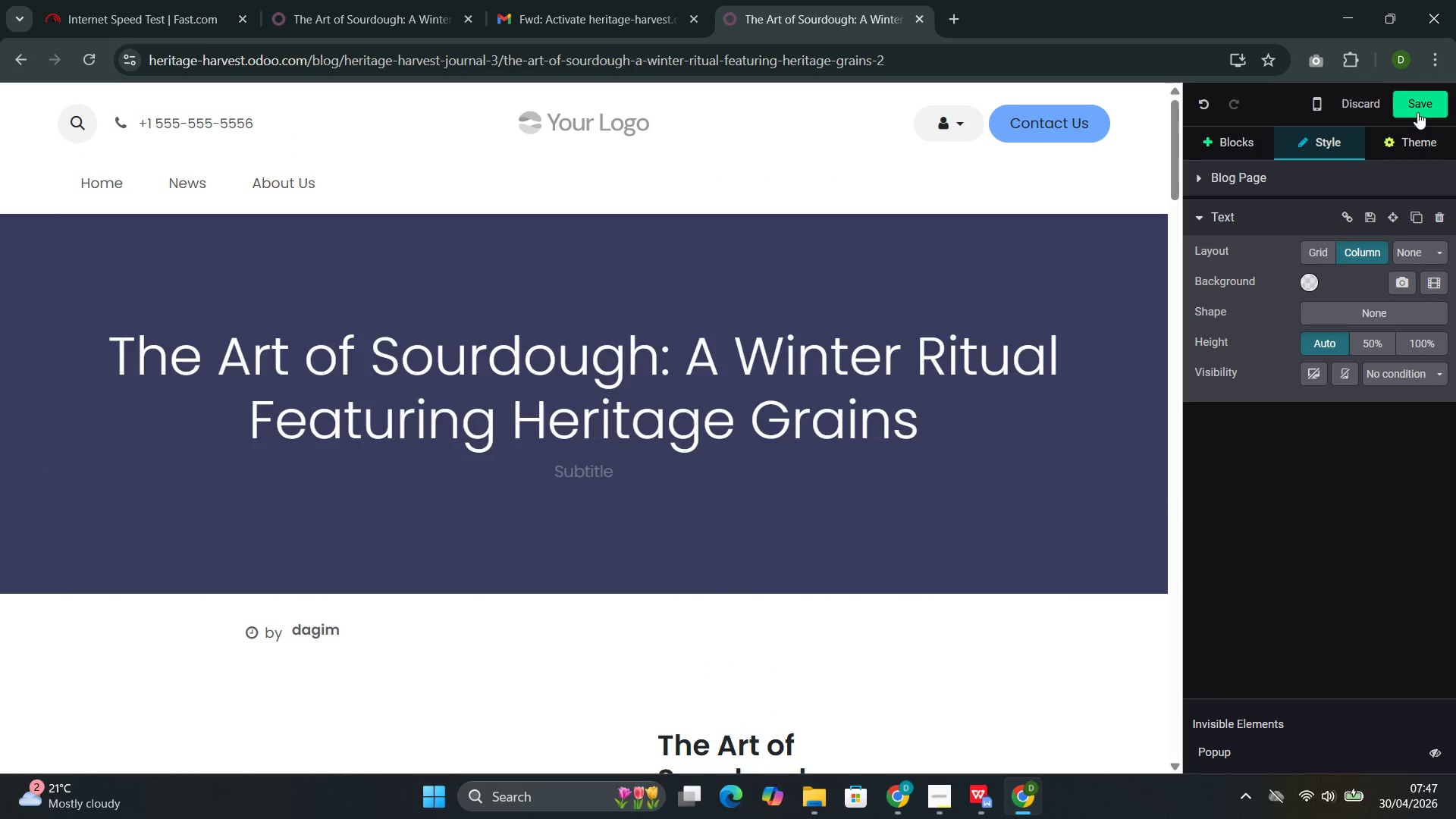 
left_click([1419, 109])
 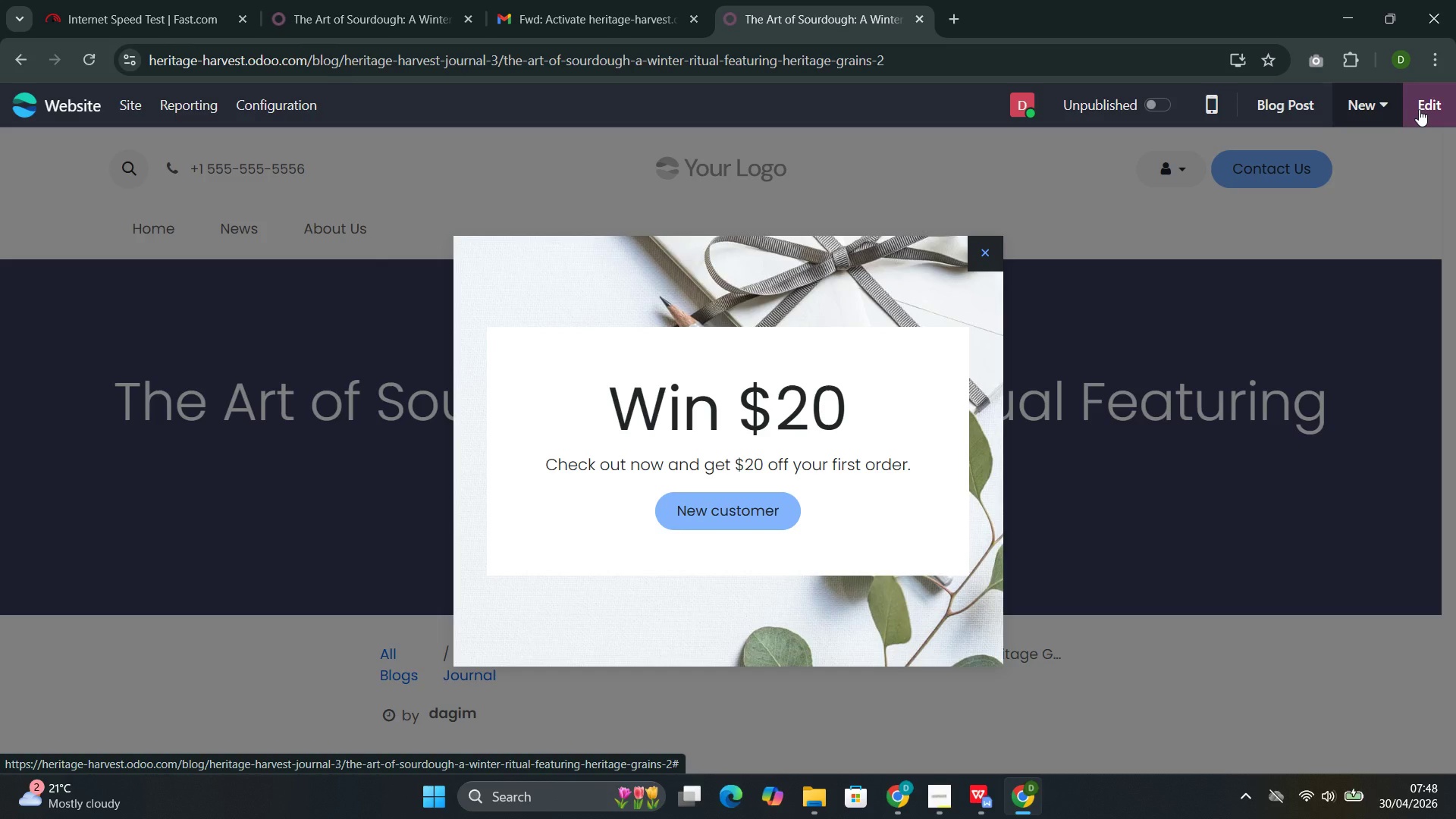 
wait(31.33)
 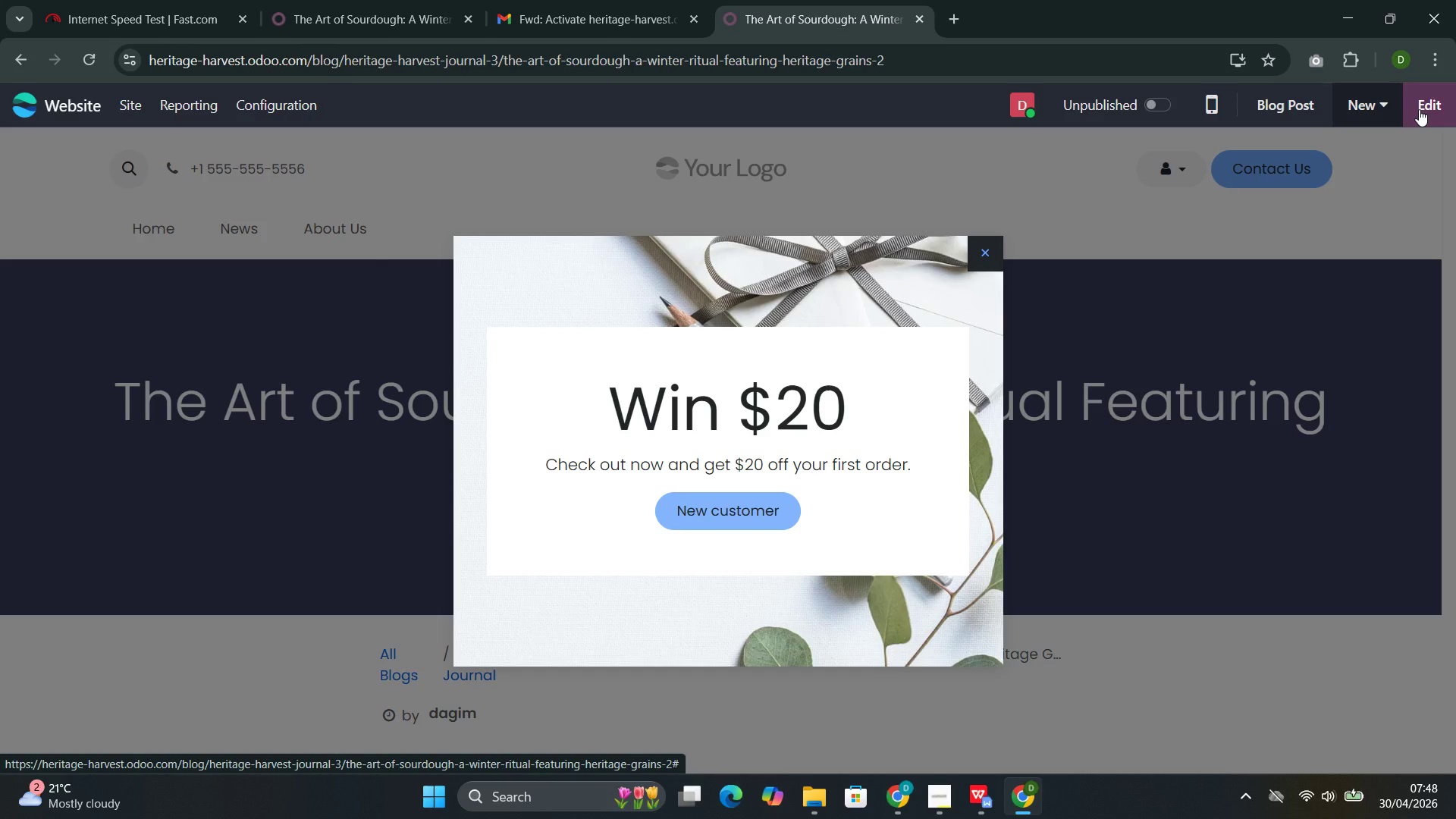 
left_click([984, 246])
 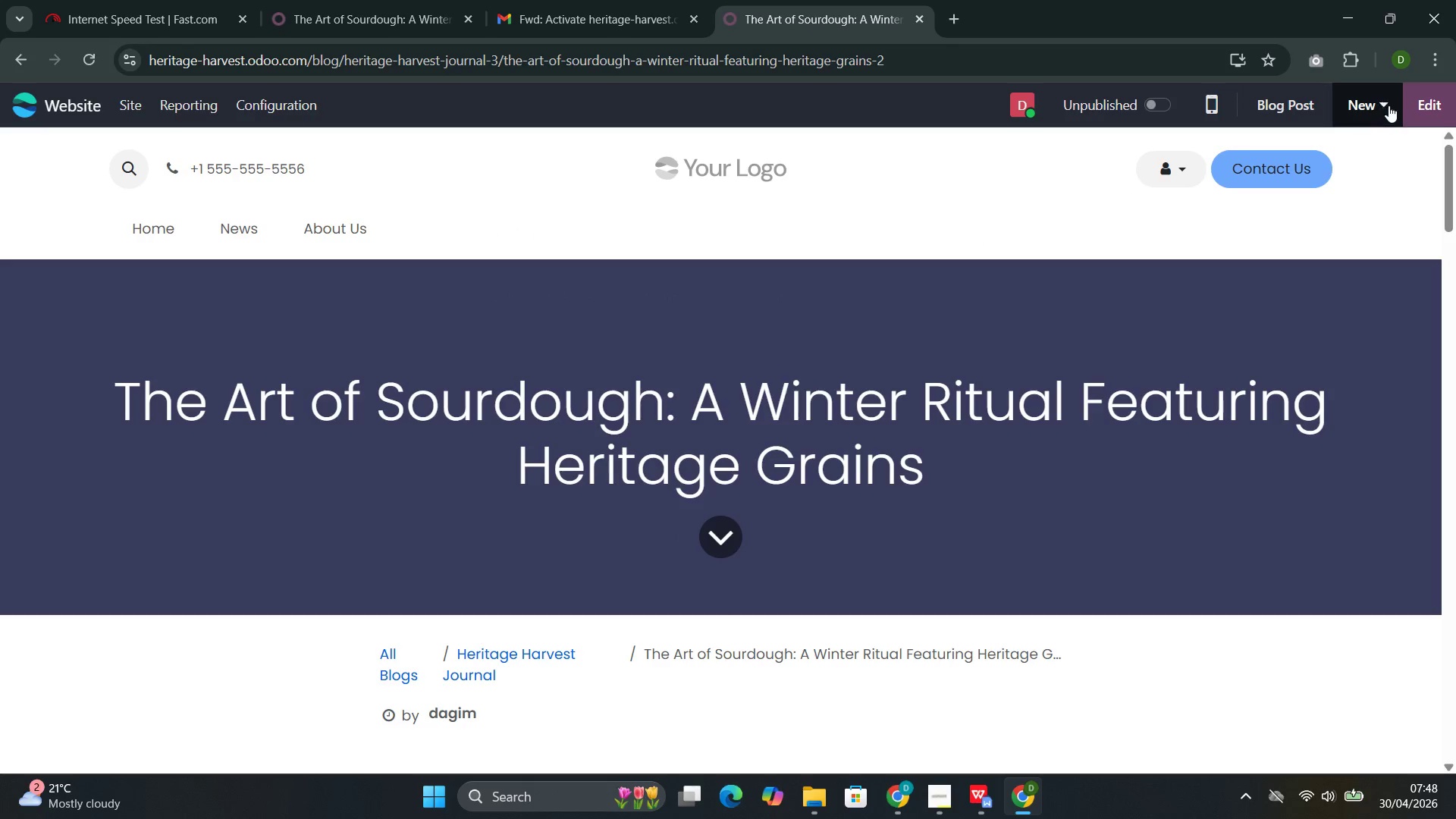 
left_click([1428, 109])
 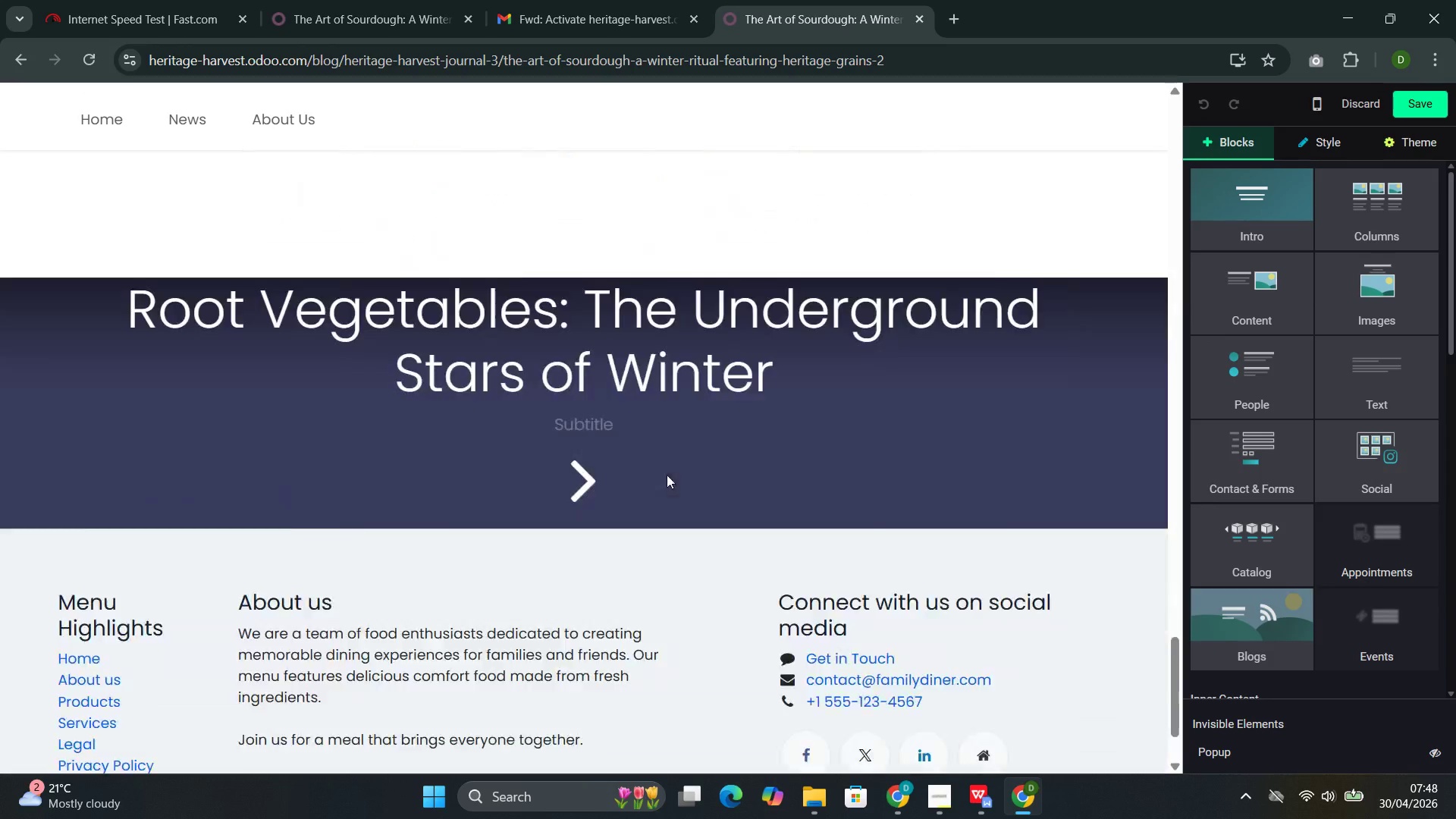 
wait(7.32)
 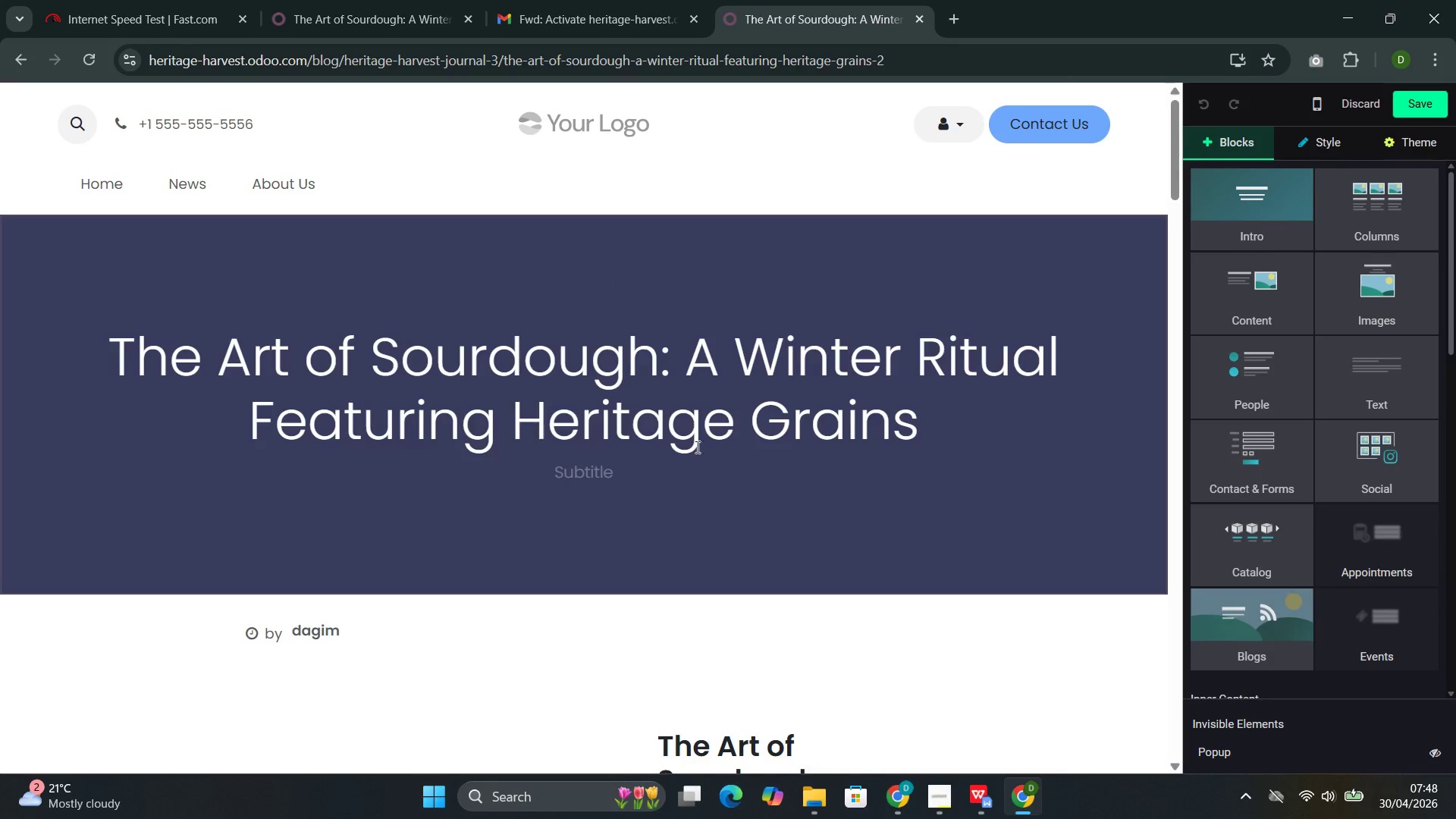 
mouse_move([687, 508])
 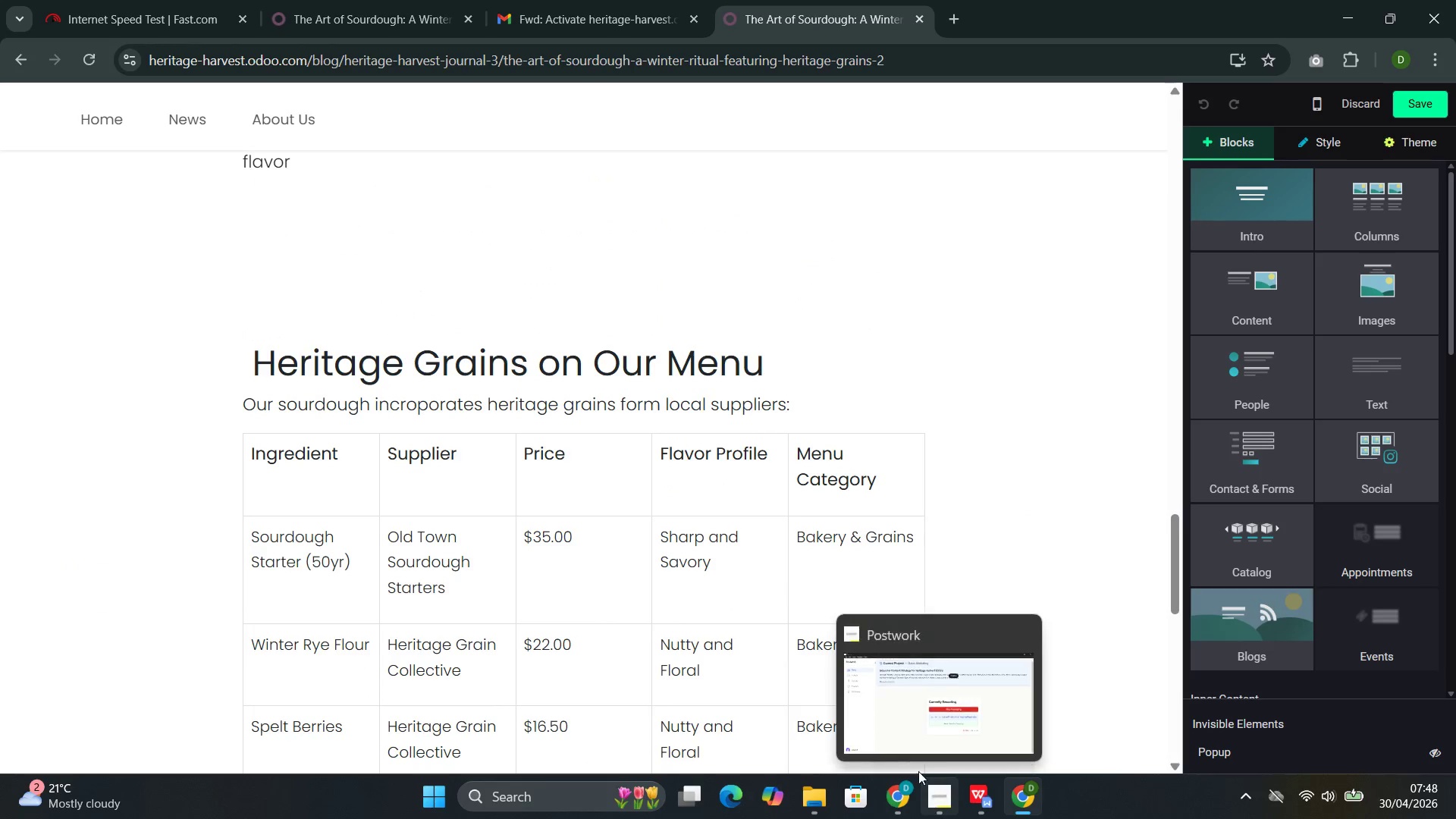 
left_click([895, 737])